 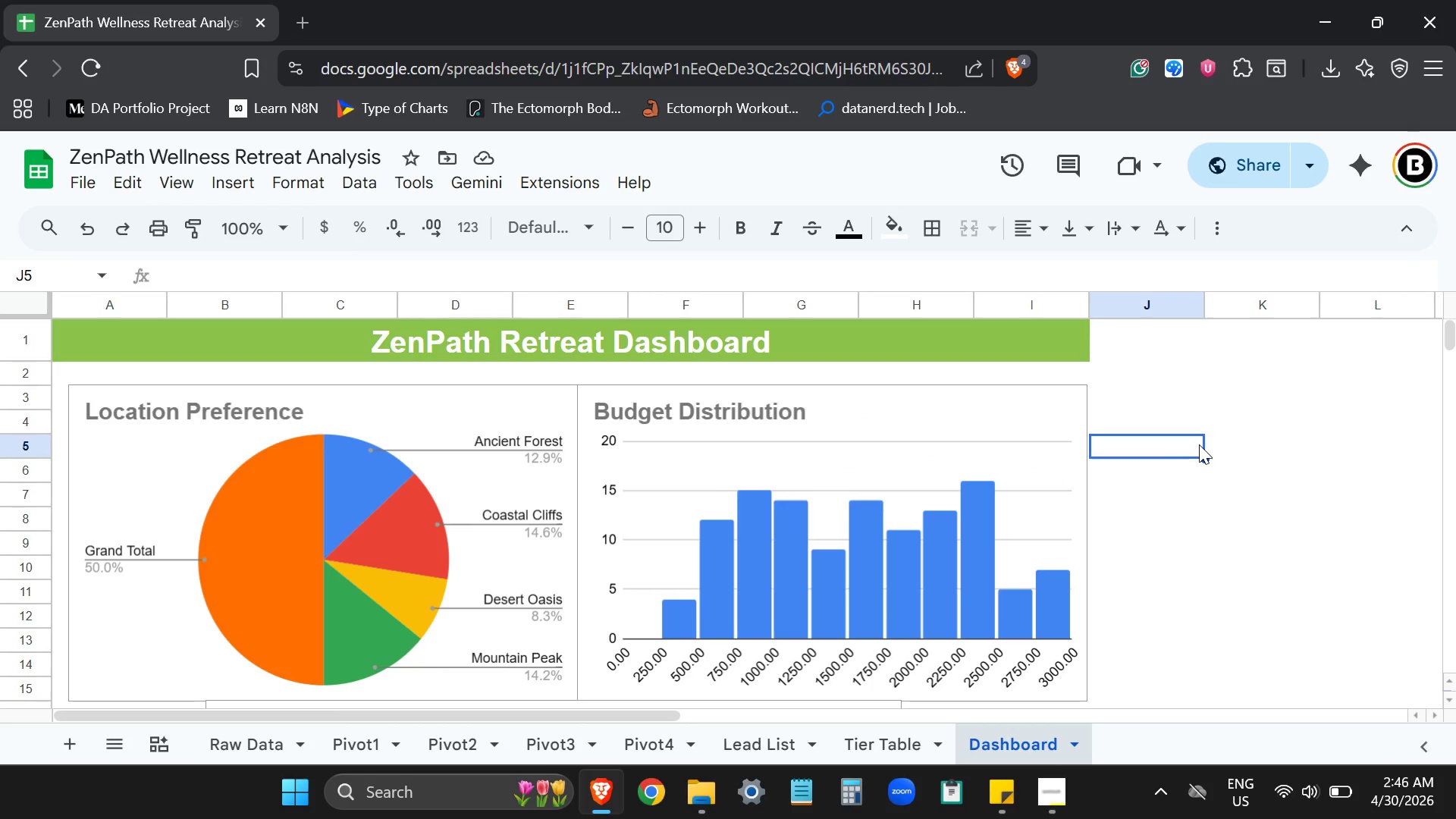 
left_click([1216, 435])
 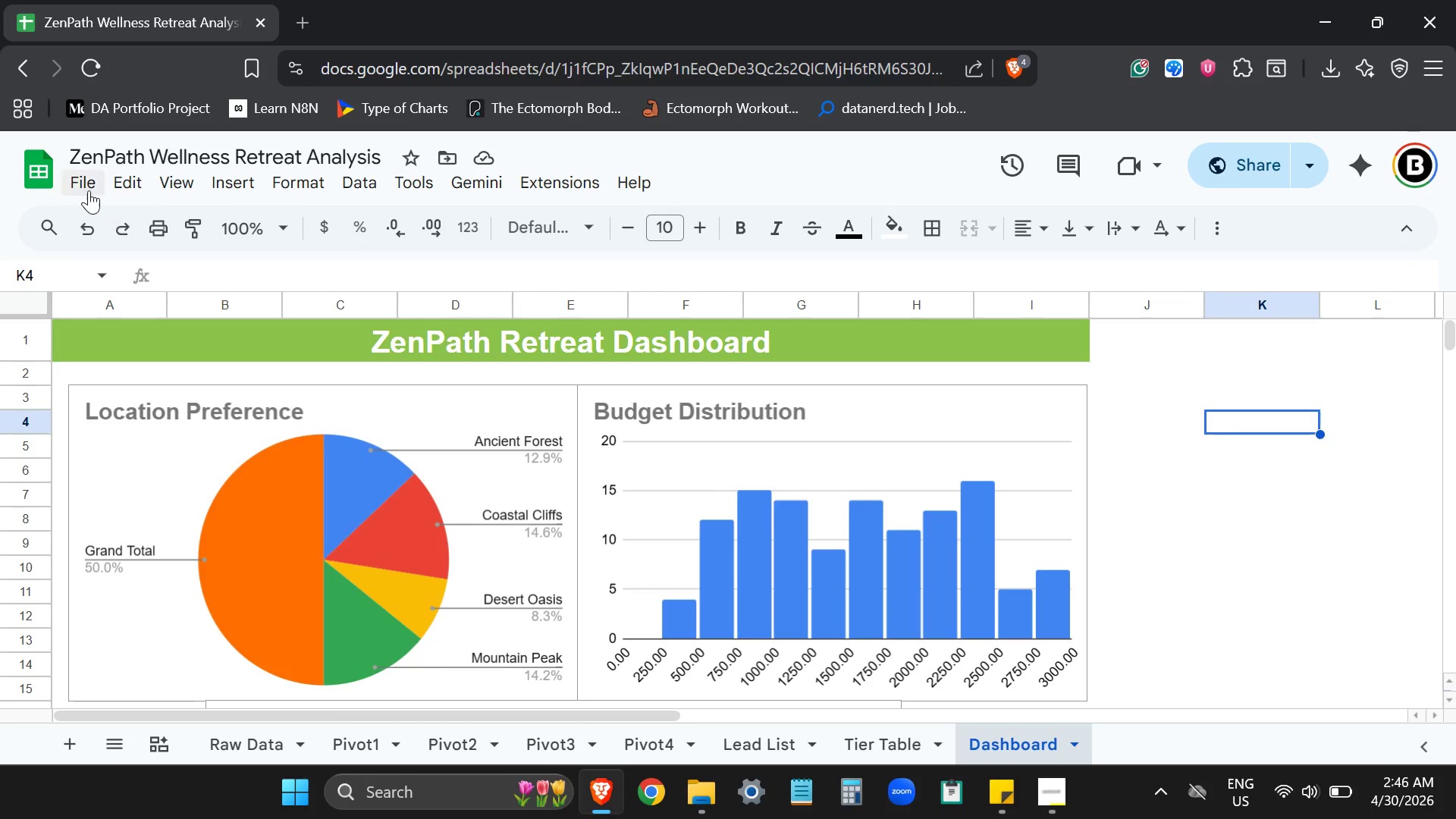 
left_click([85, 187])
 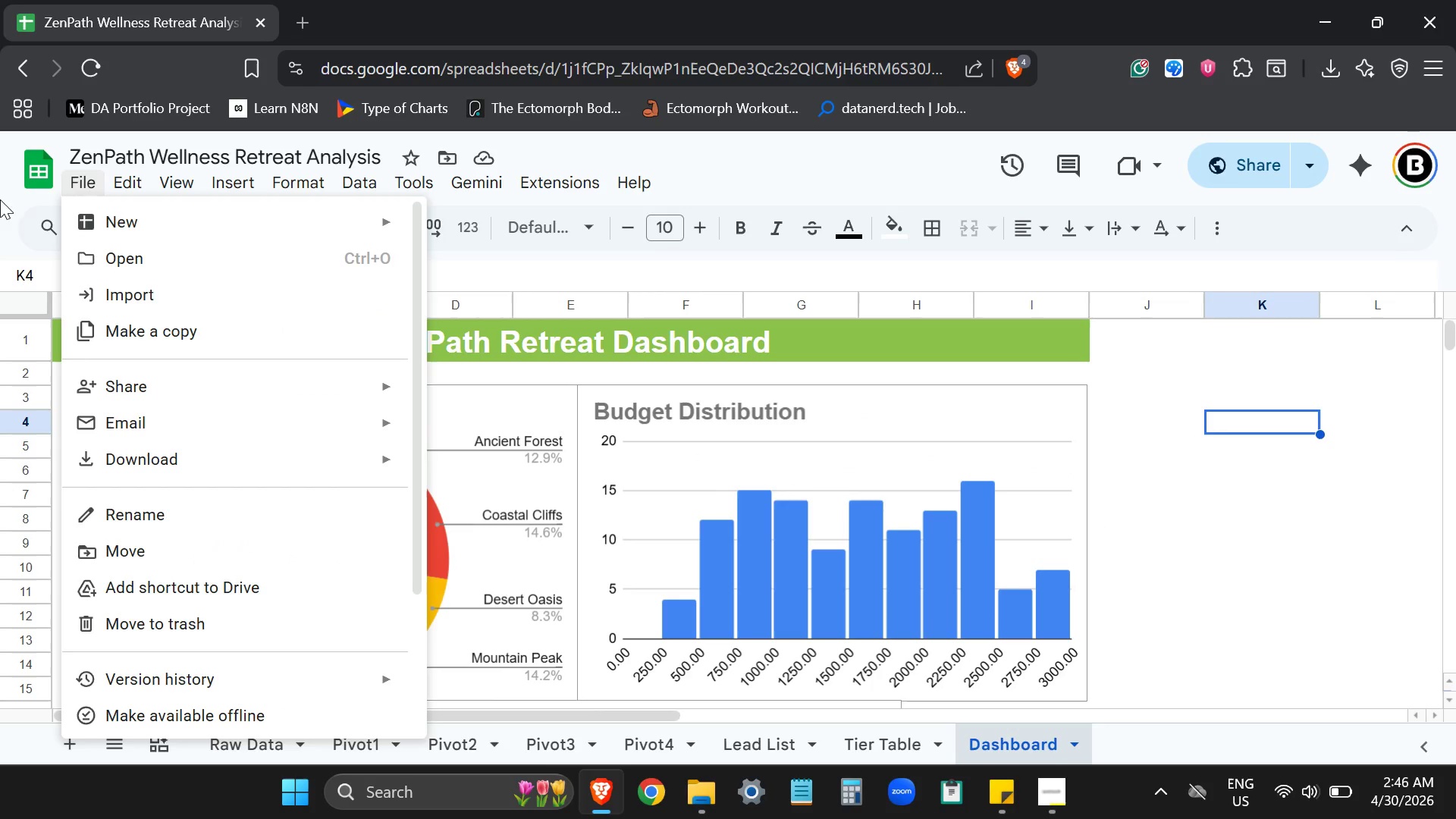 
wait(5.66)
 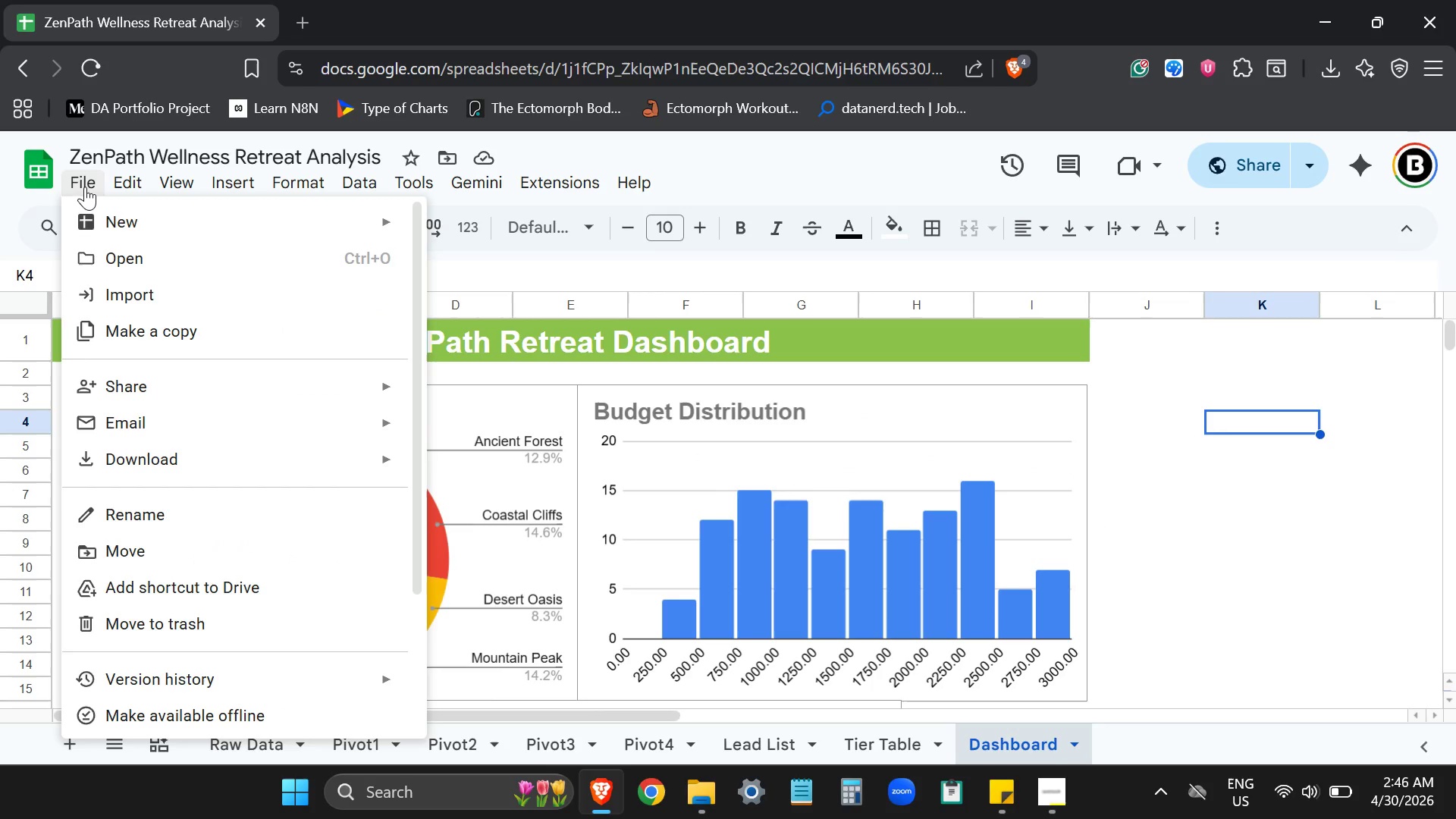 
left_click([1196, 457])
 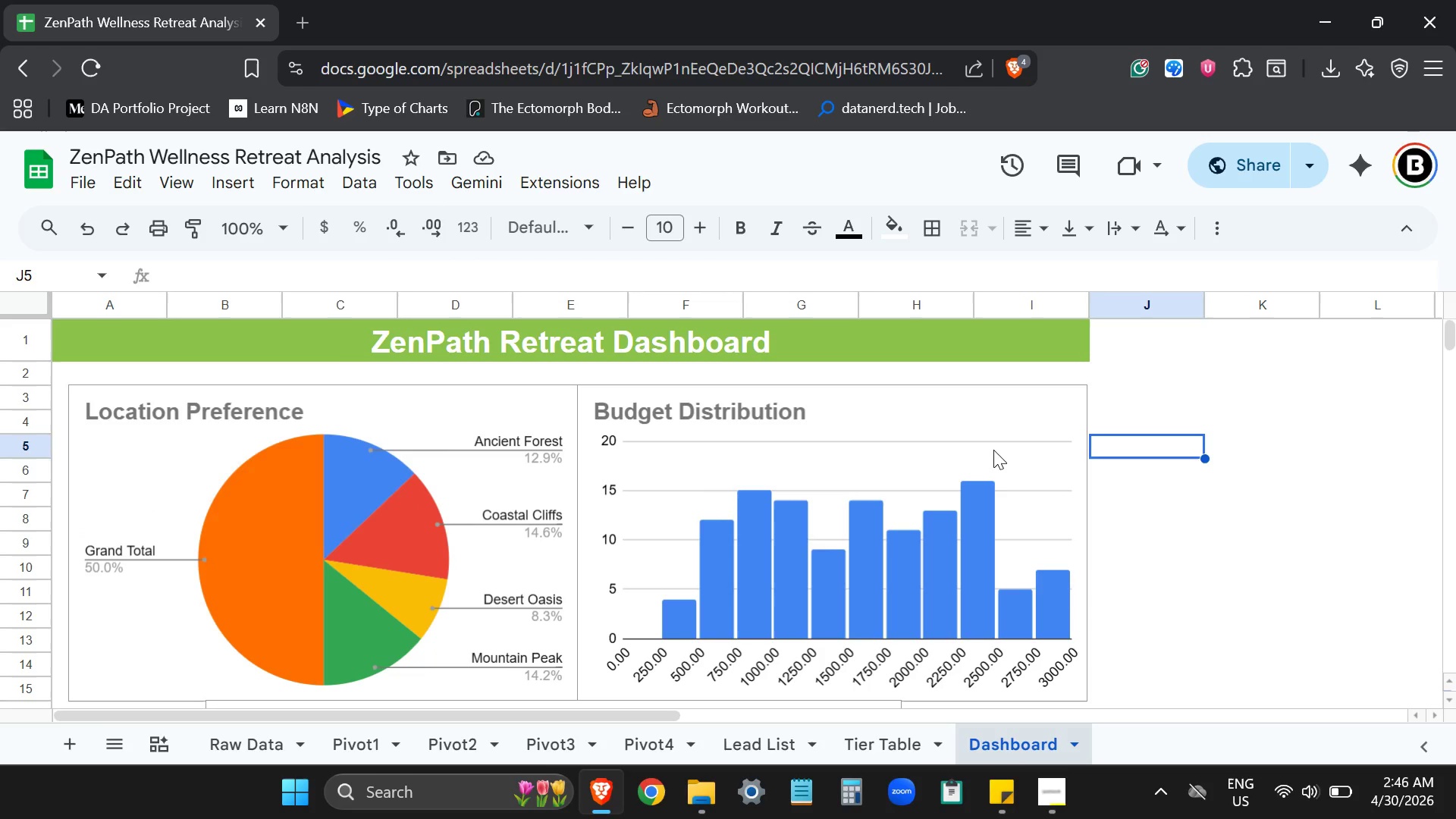 
left_click_drag(start_coordinate=[1454, 331], to_coordinate=[1450, 301])
 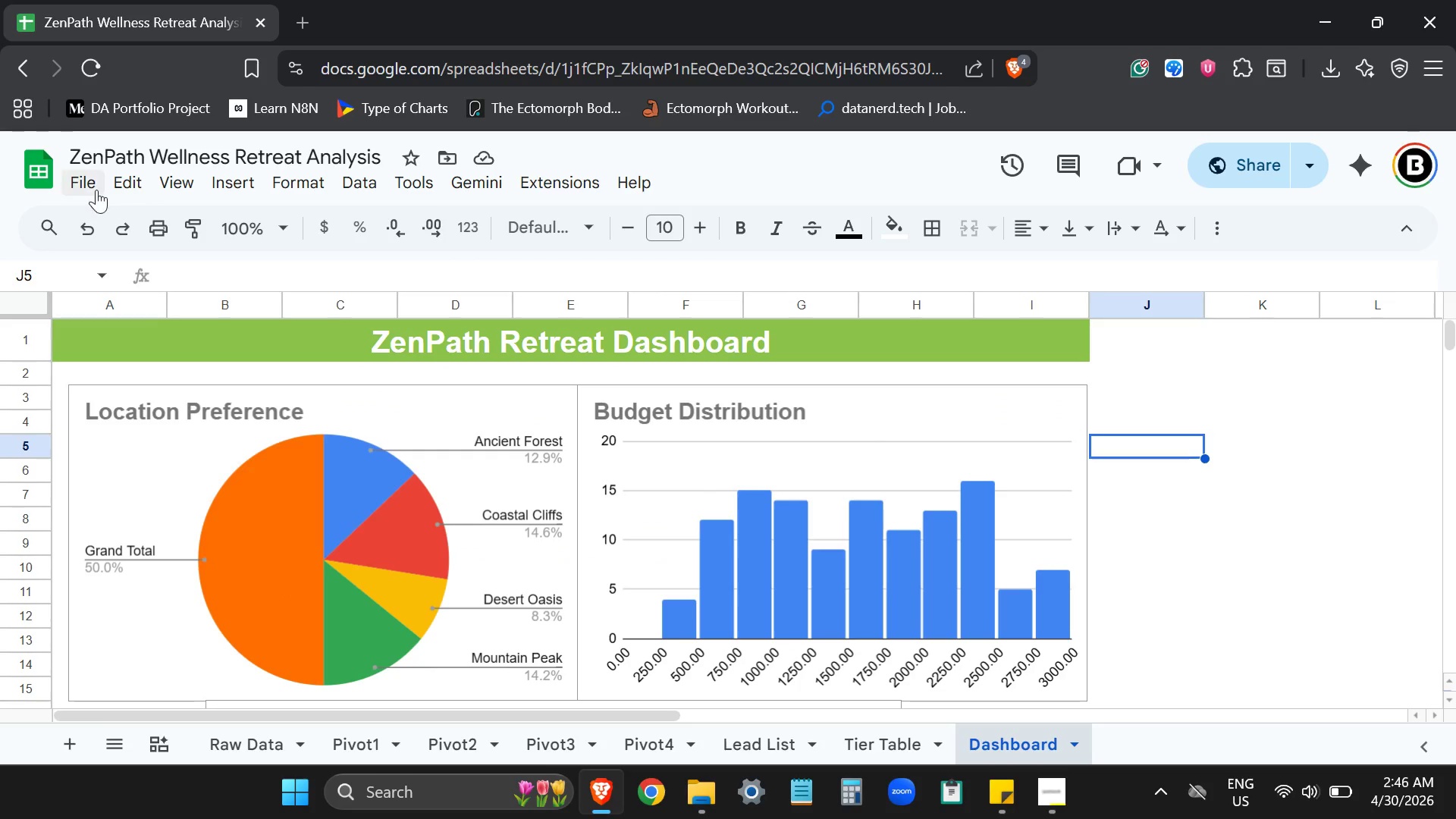 
left_click([96, 188])
 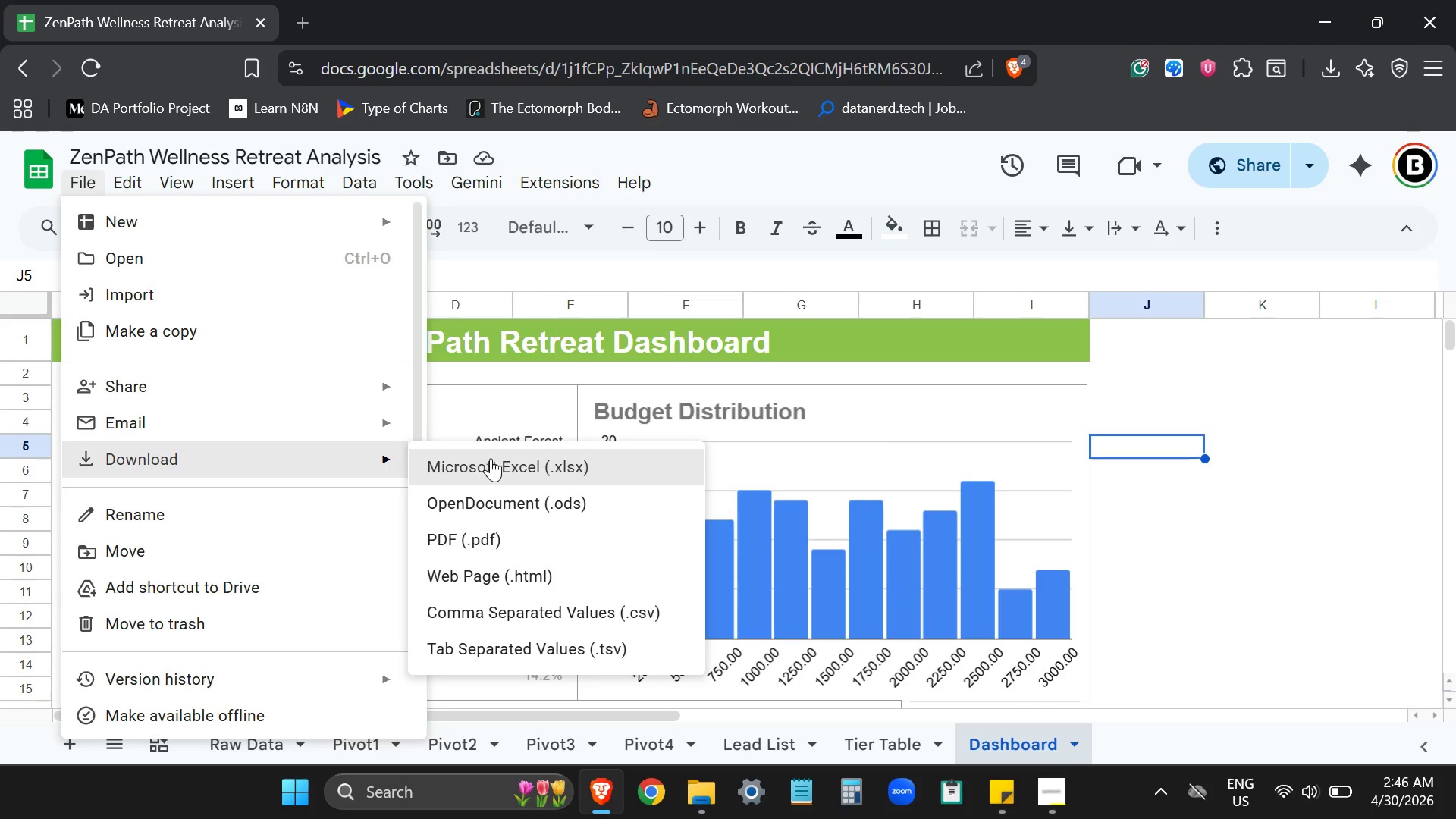 
left_click([492, 458])
 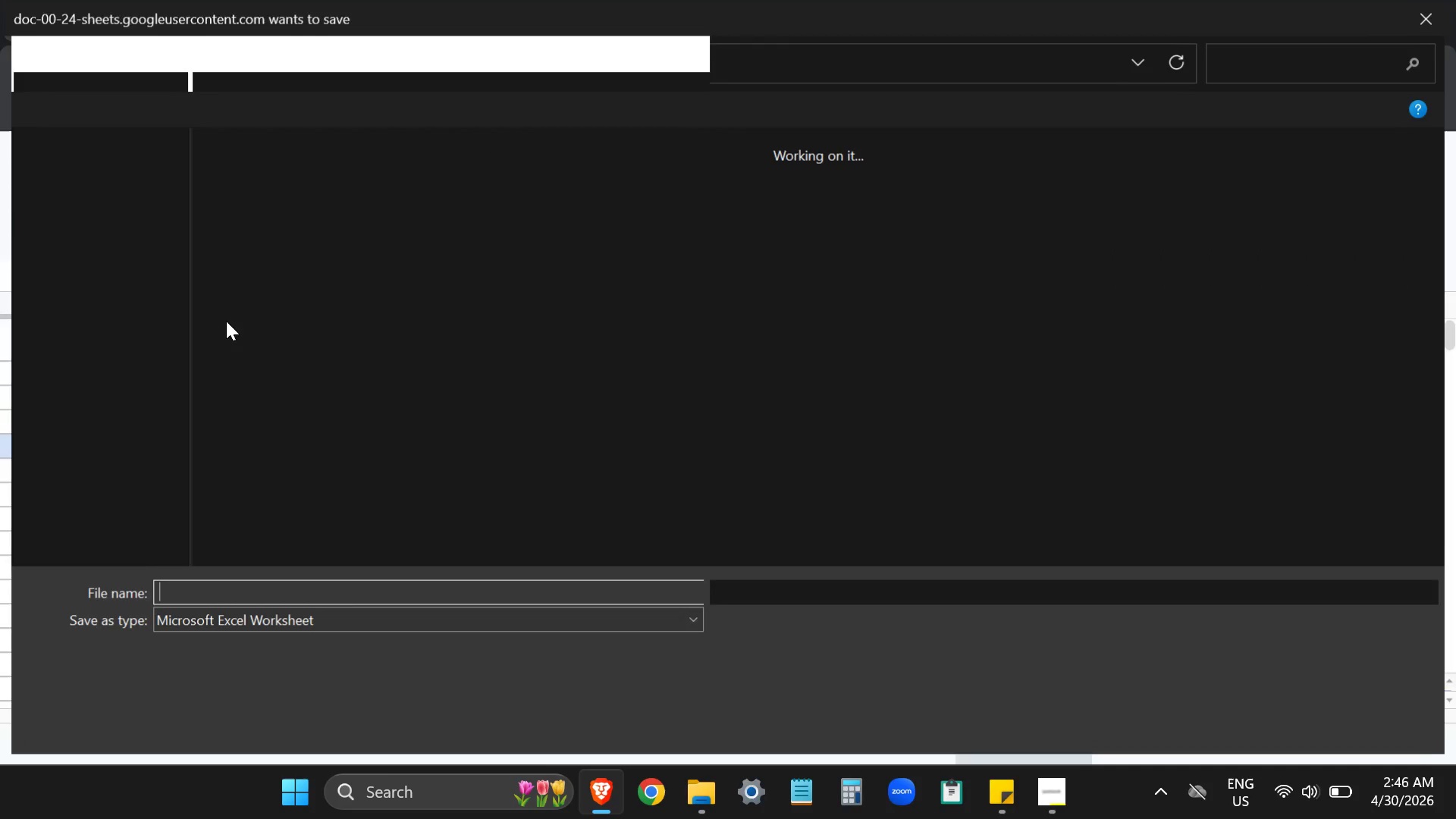 
left_click([125, 294])
 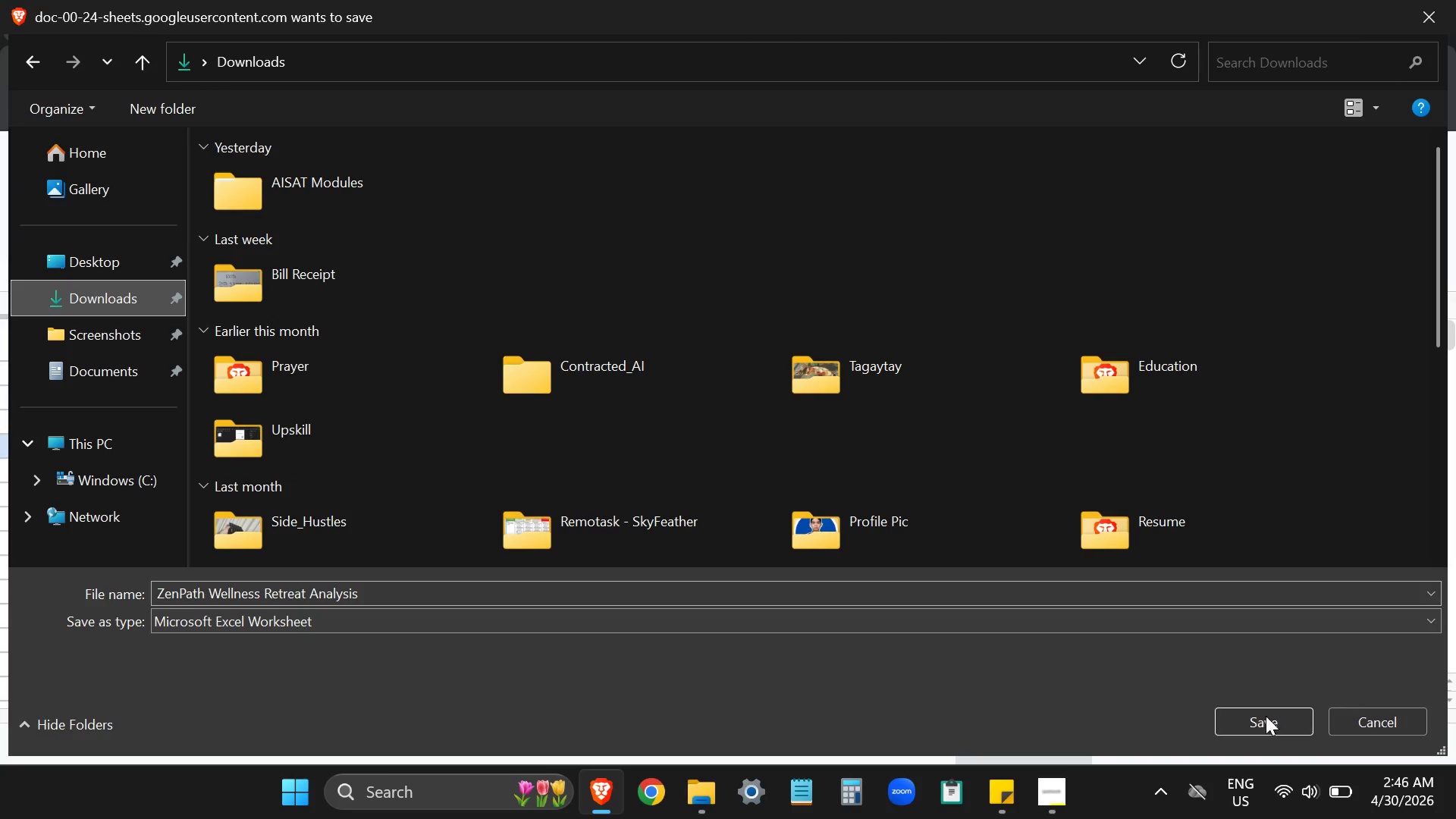 
left_click([1266, 721])
 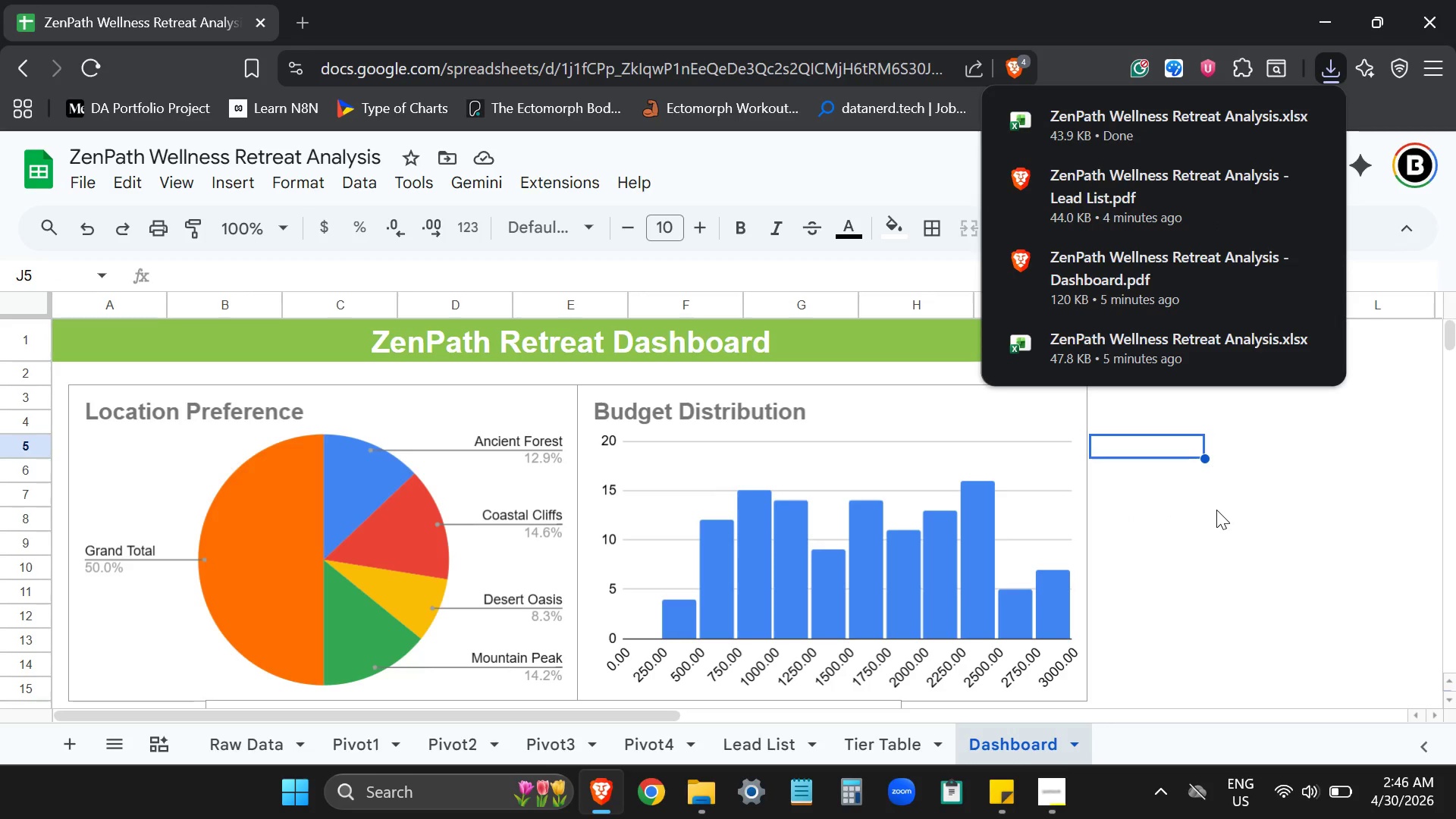 
left_click([1203, 514])
 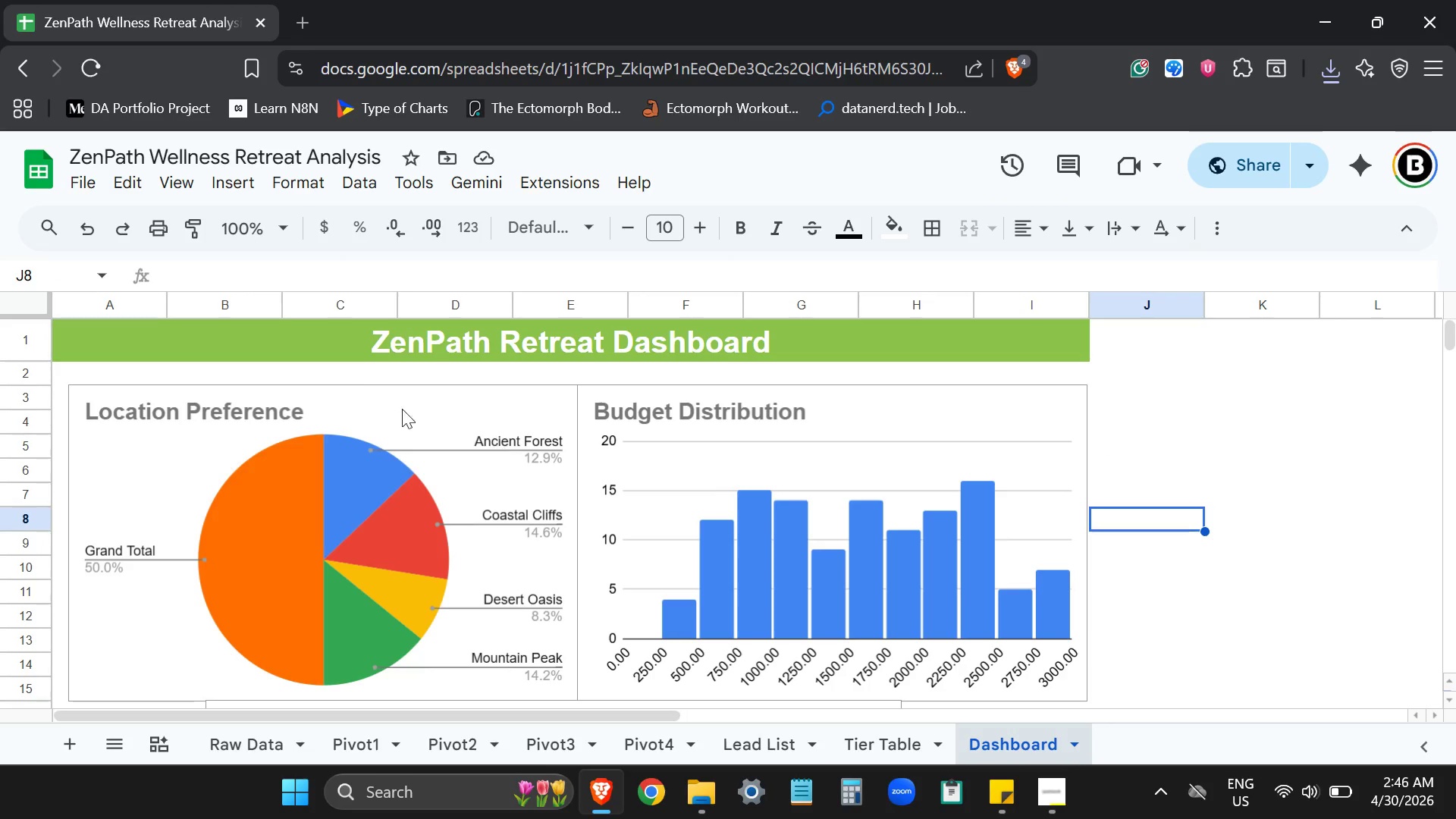 
left_click([88, 177])
 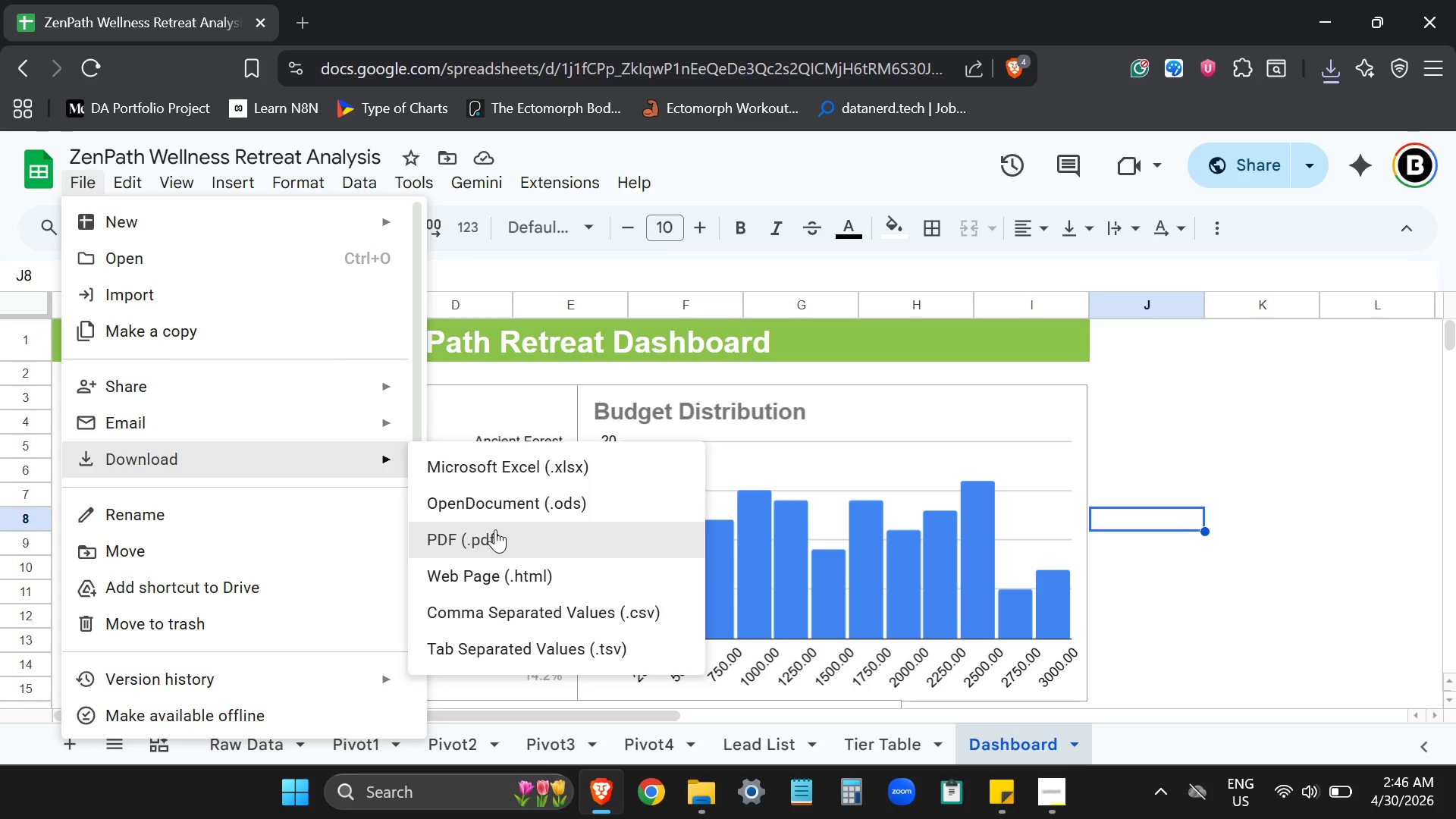 
left_click([495, 529])
 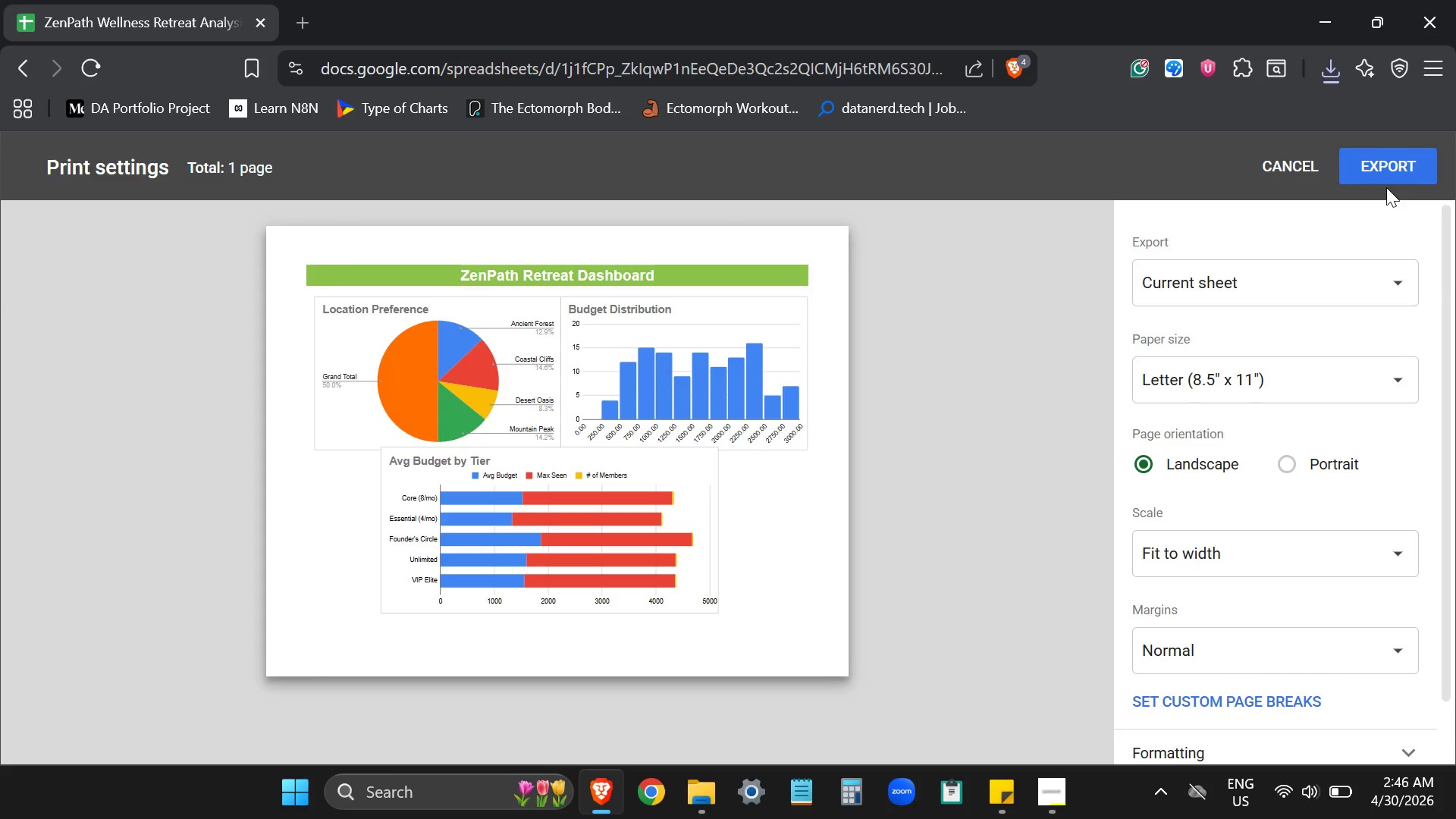 
wait(6.3)
 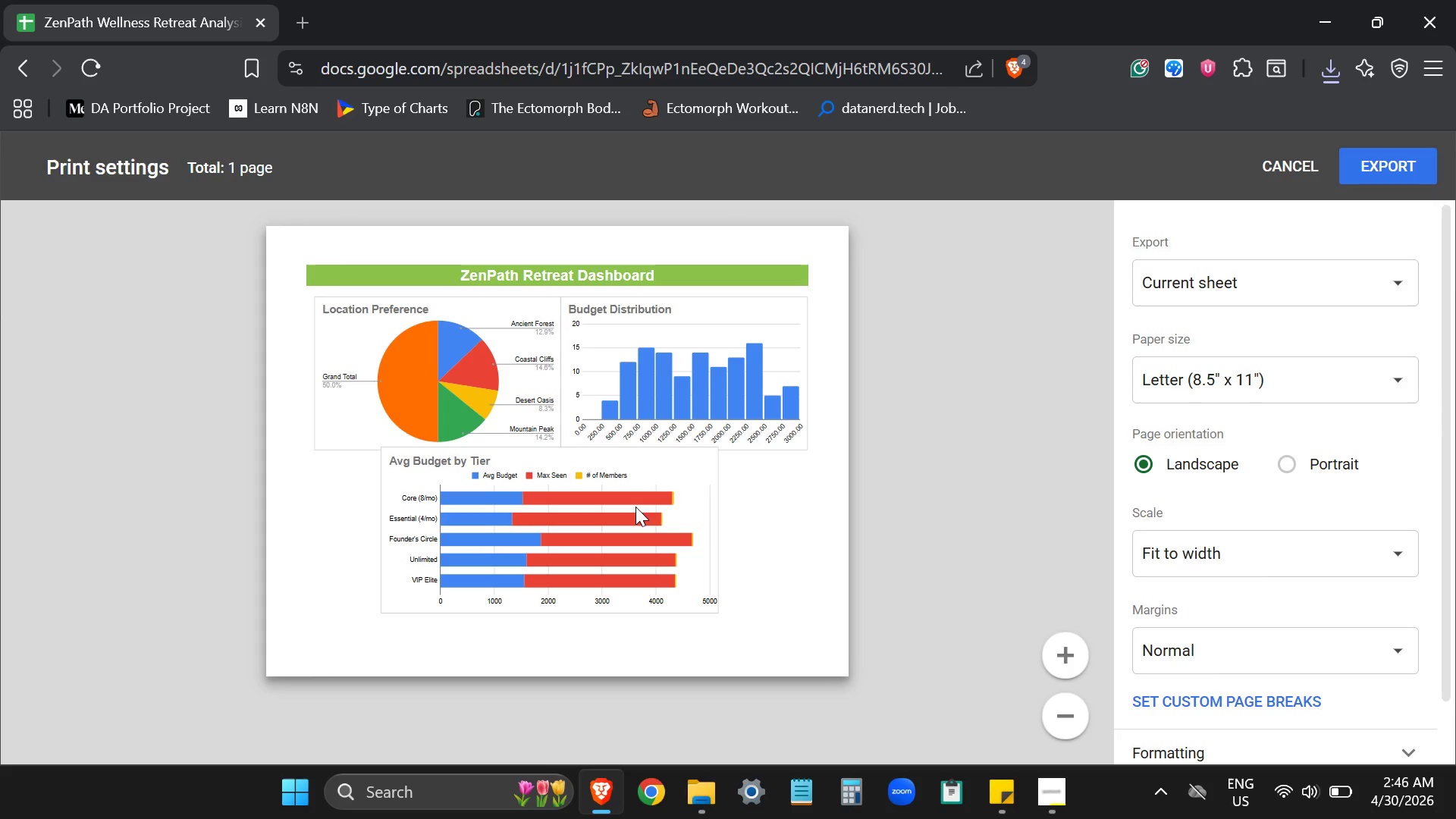 
left_click([1386, 170])
 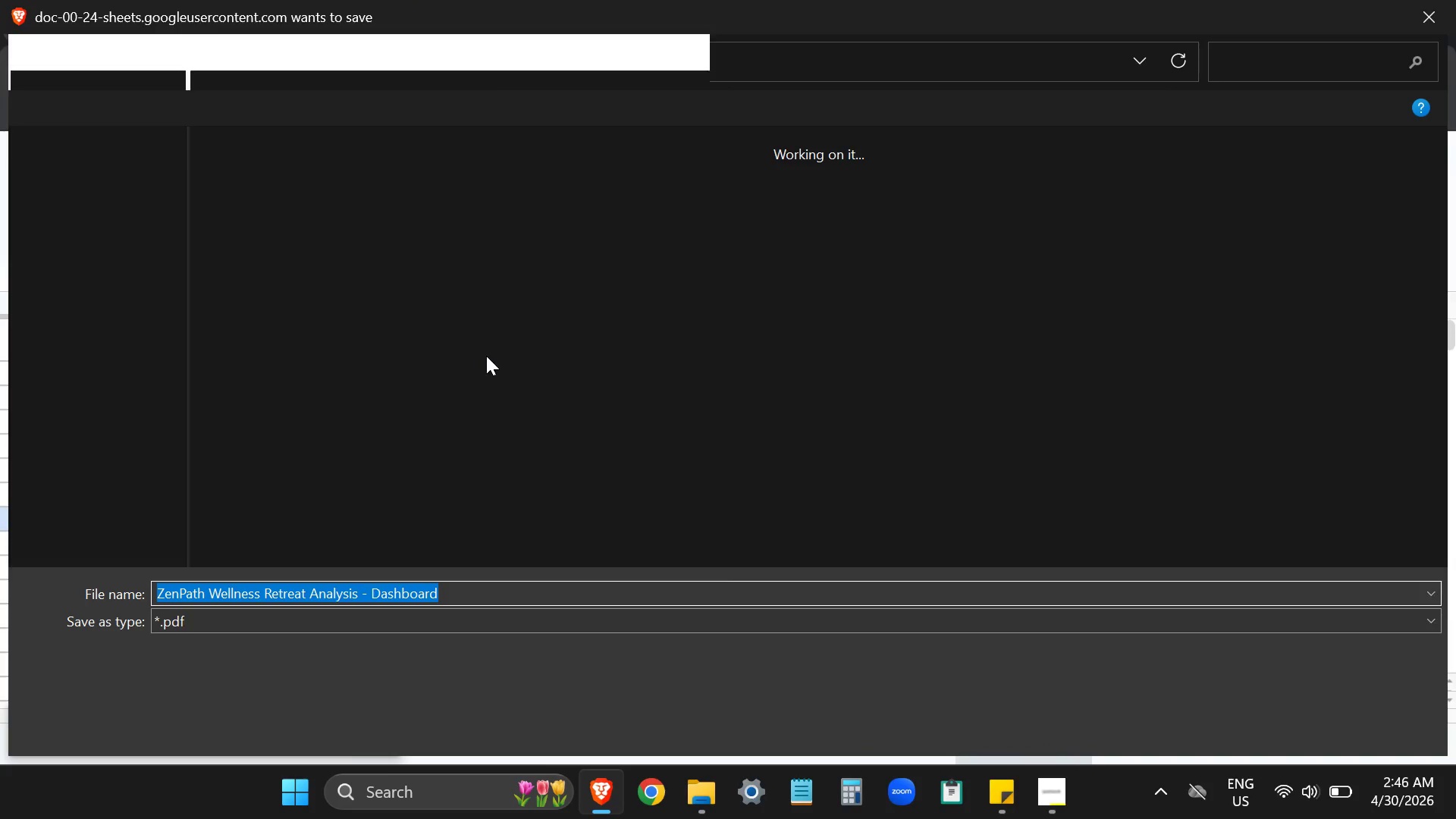 
left_click([97, 305])
 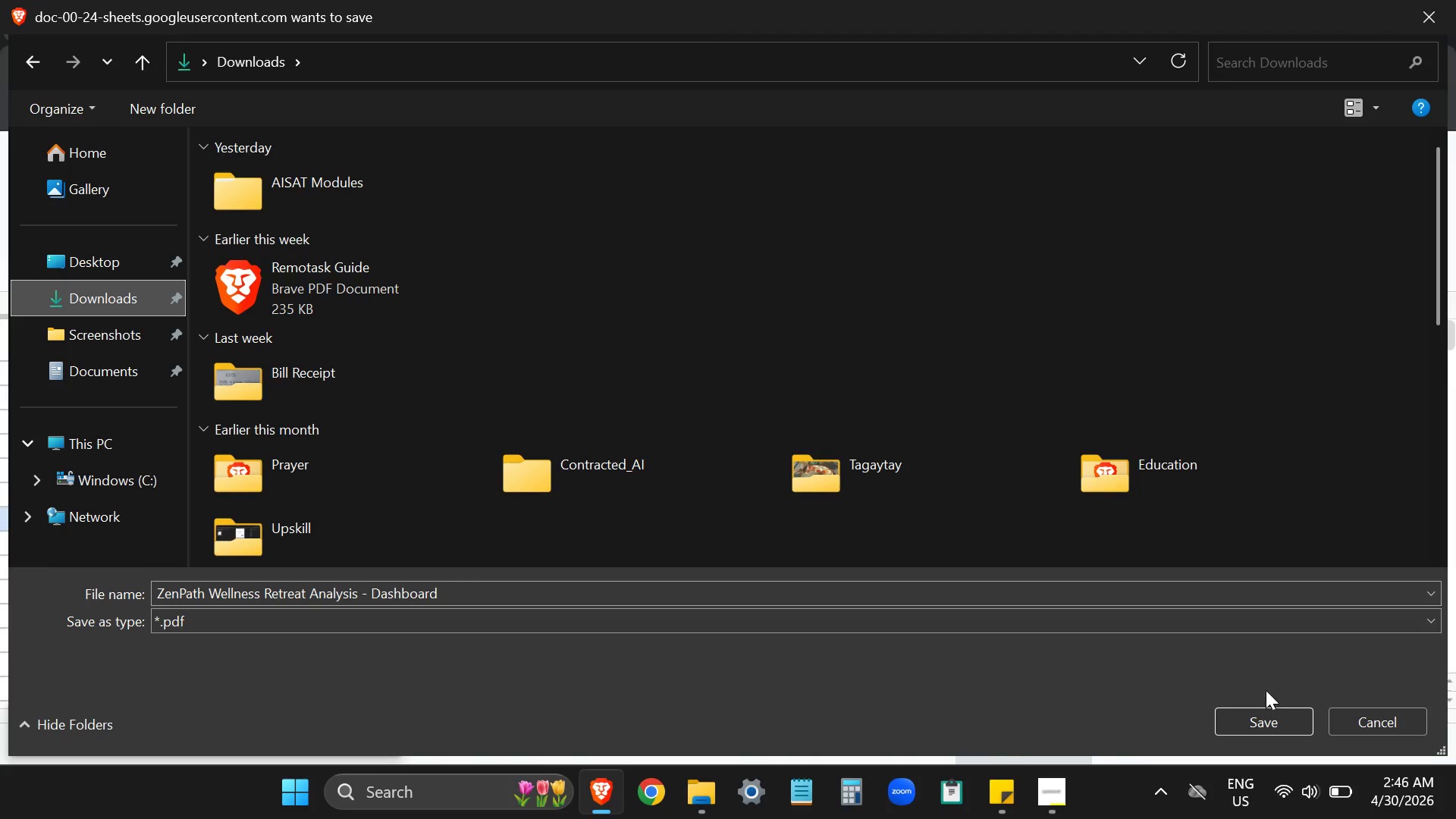 
left_click([1268, 714])
 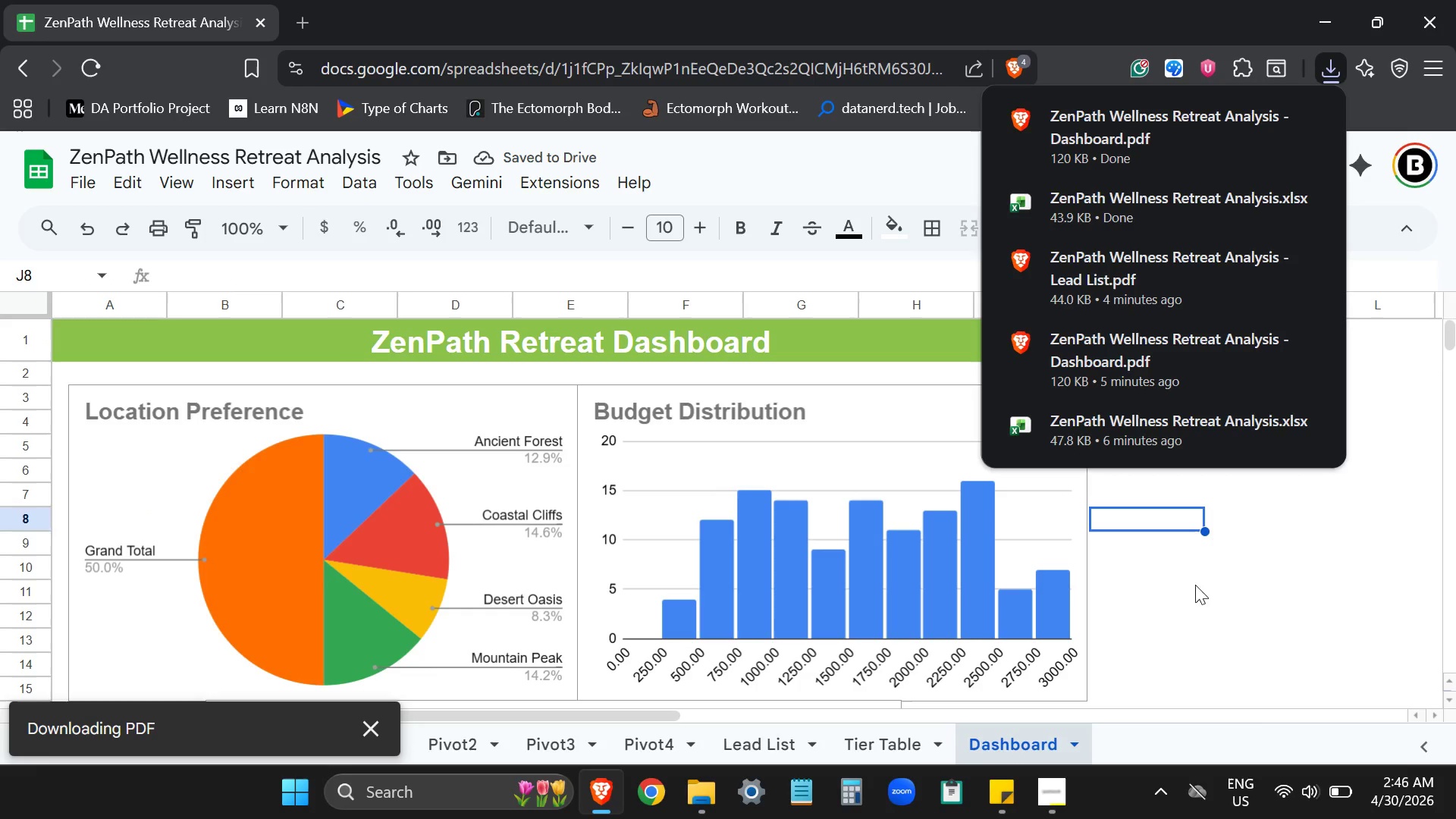 
left_click([1271, 572])
 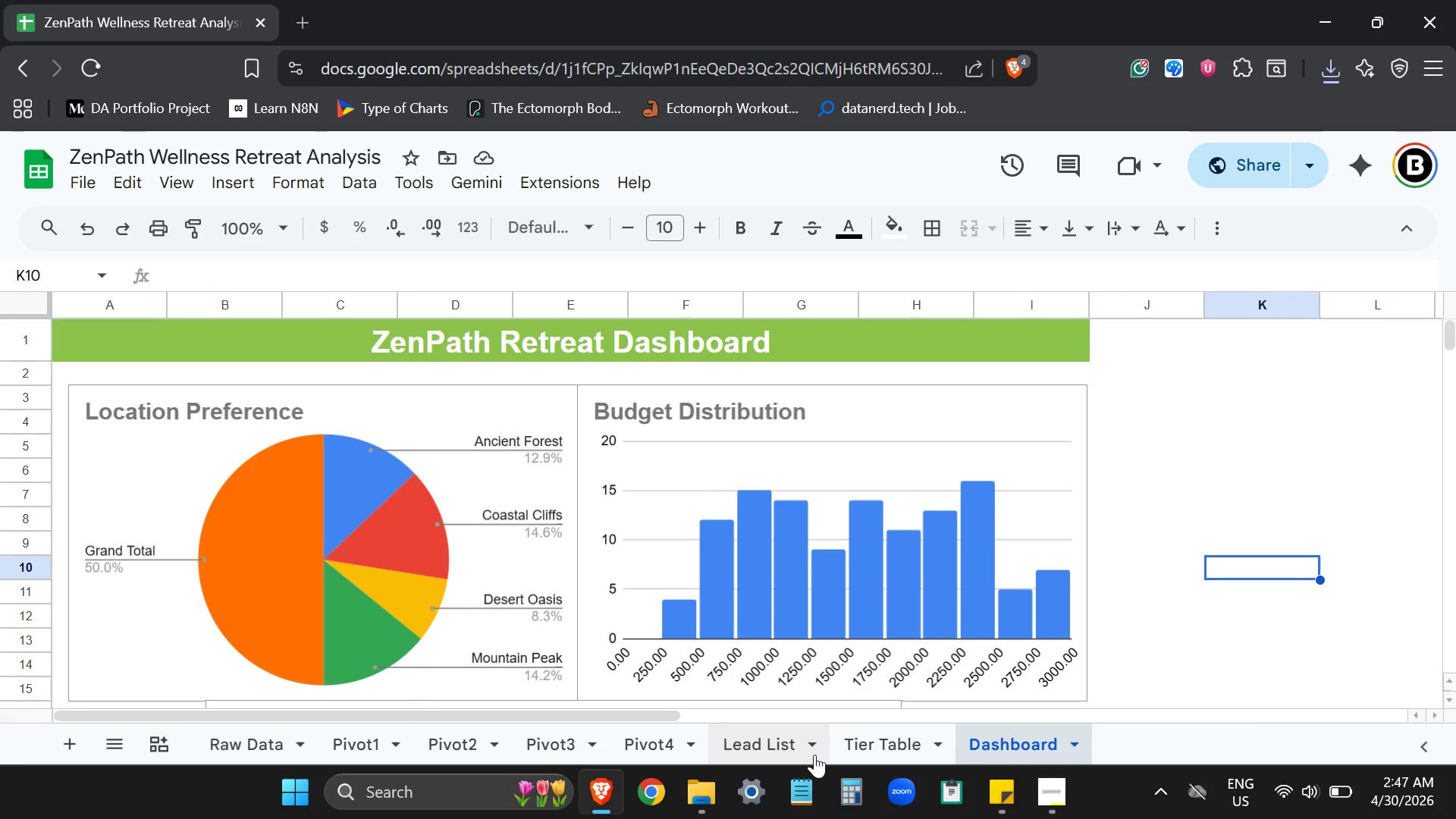 
left_click([888, 752])
 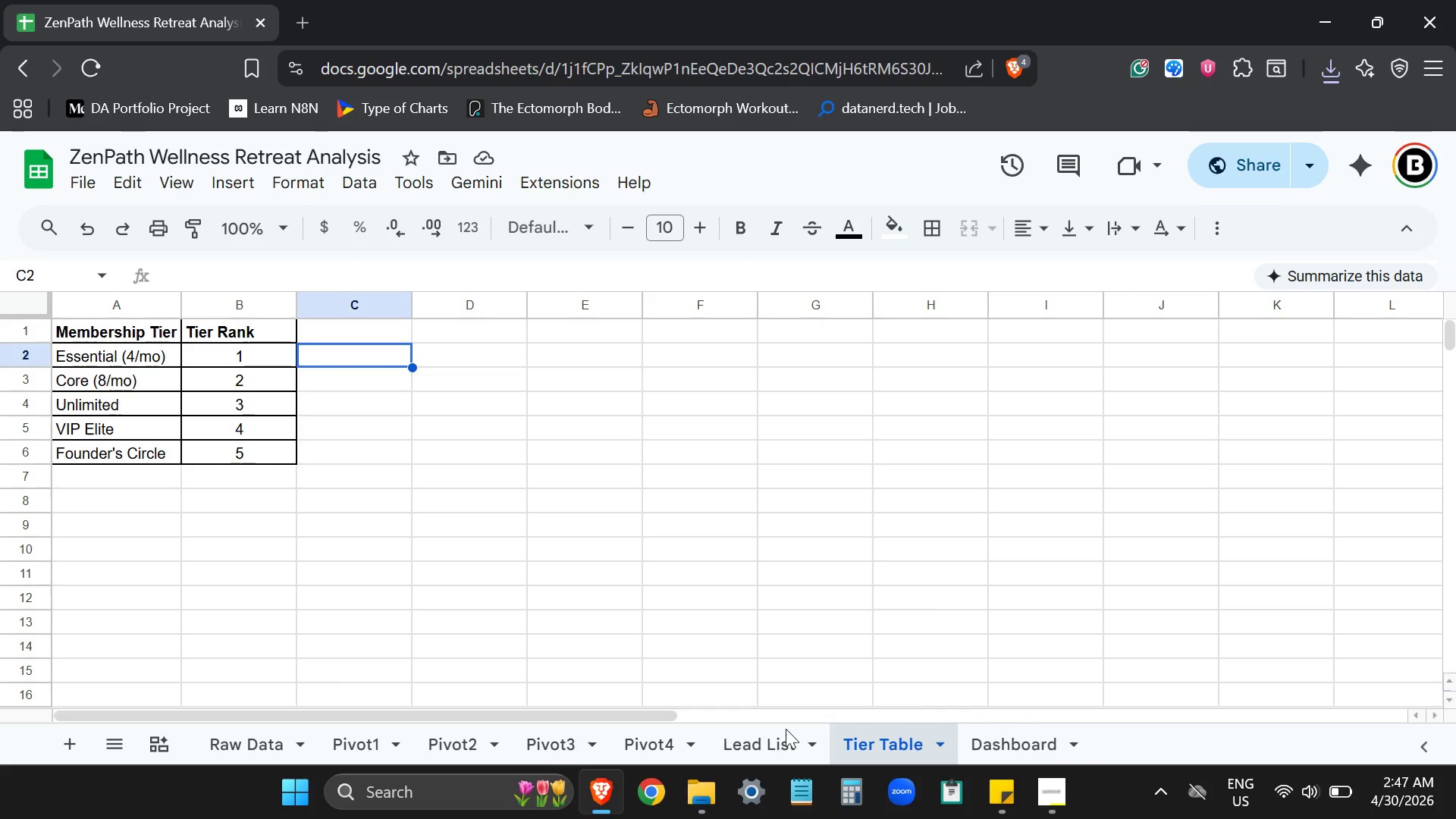 
left_click([739, 750])
 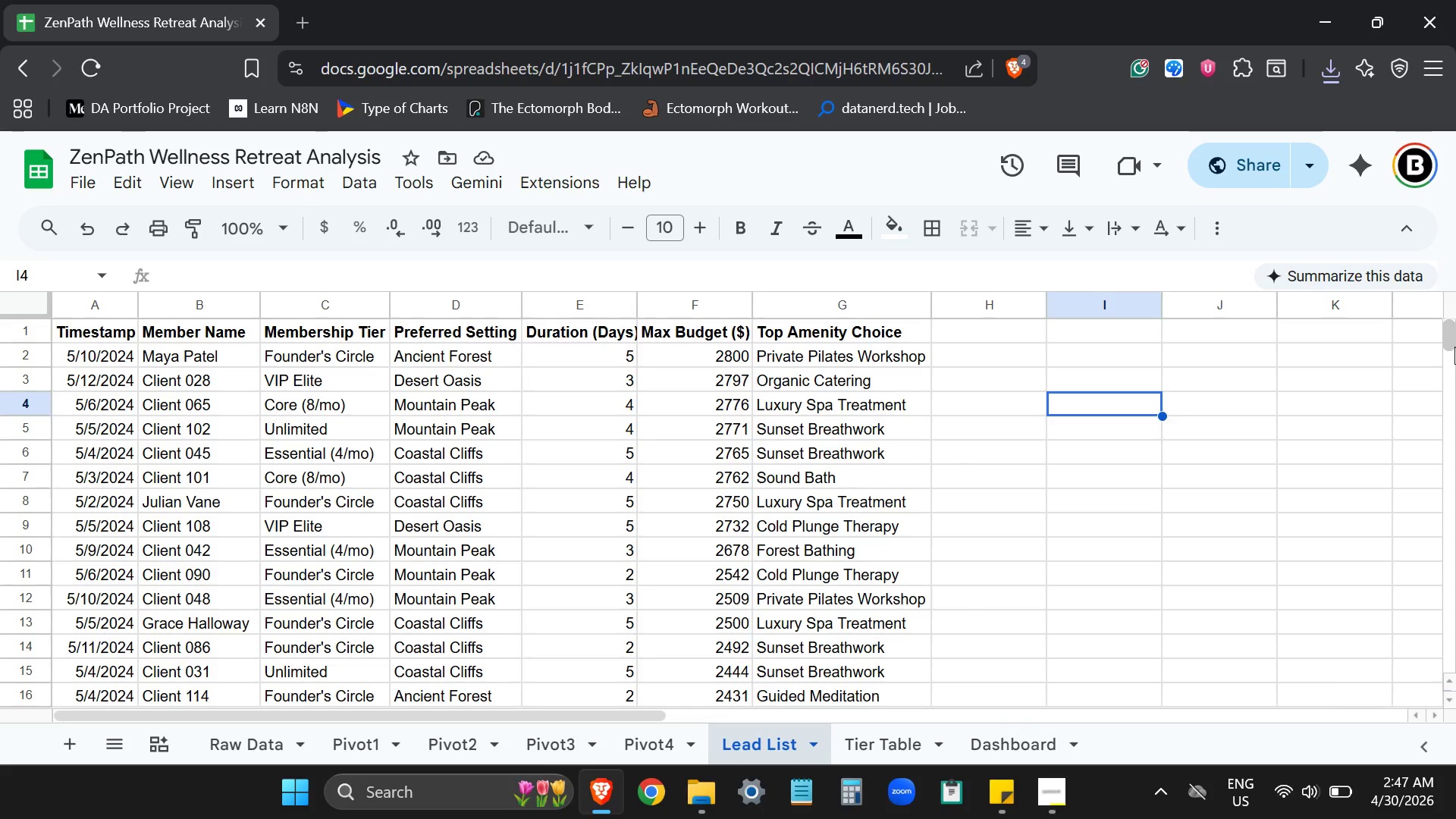 
left_click_drag(start_coordinate=[1451, 342], to_coordinate=[1455, 306])
 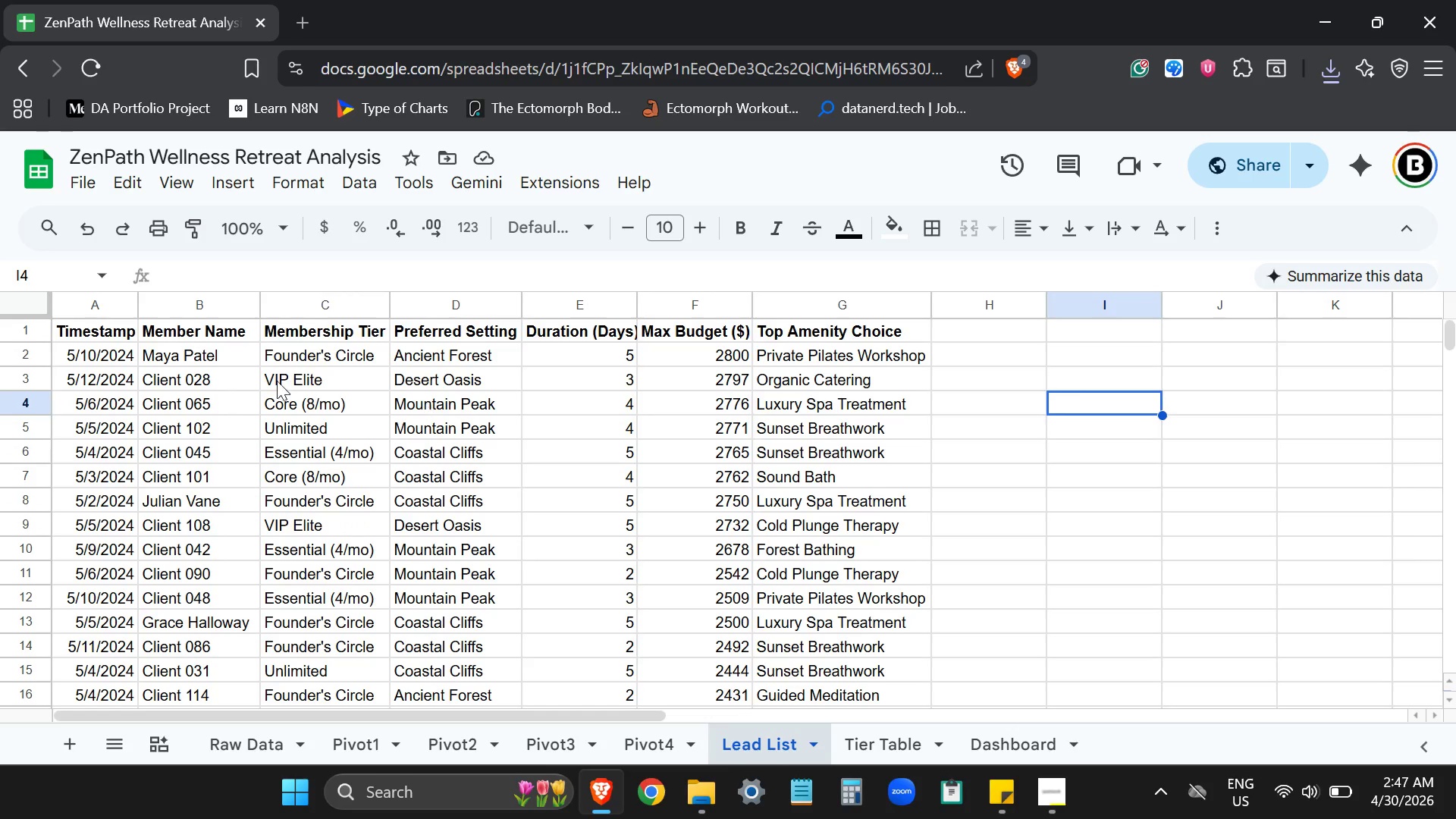 
left_click([77, 184])
 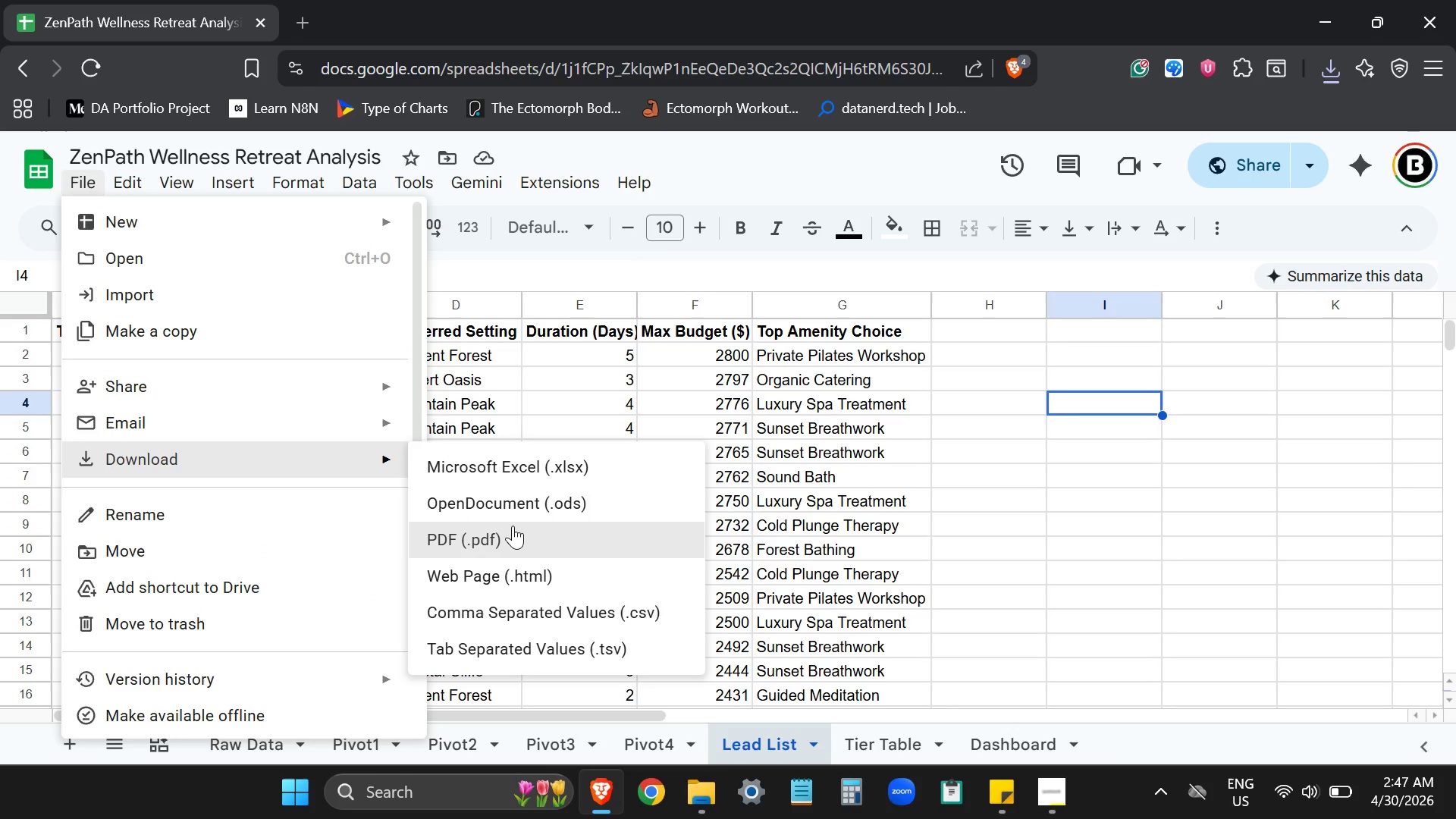 
left_click([513, 530])
 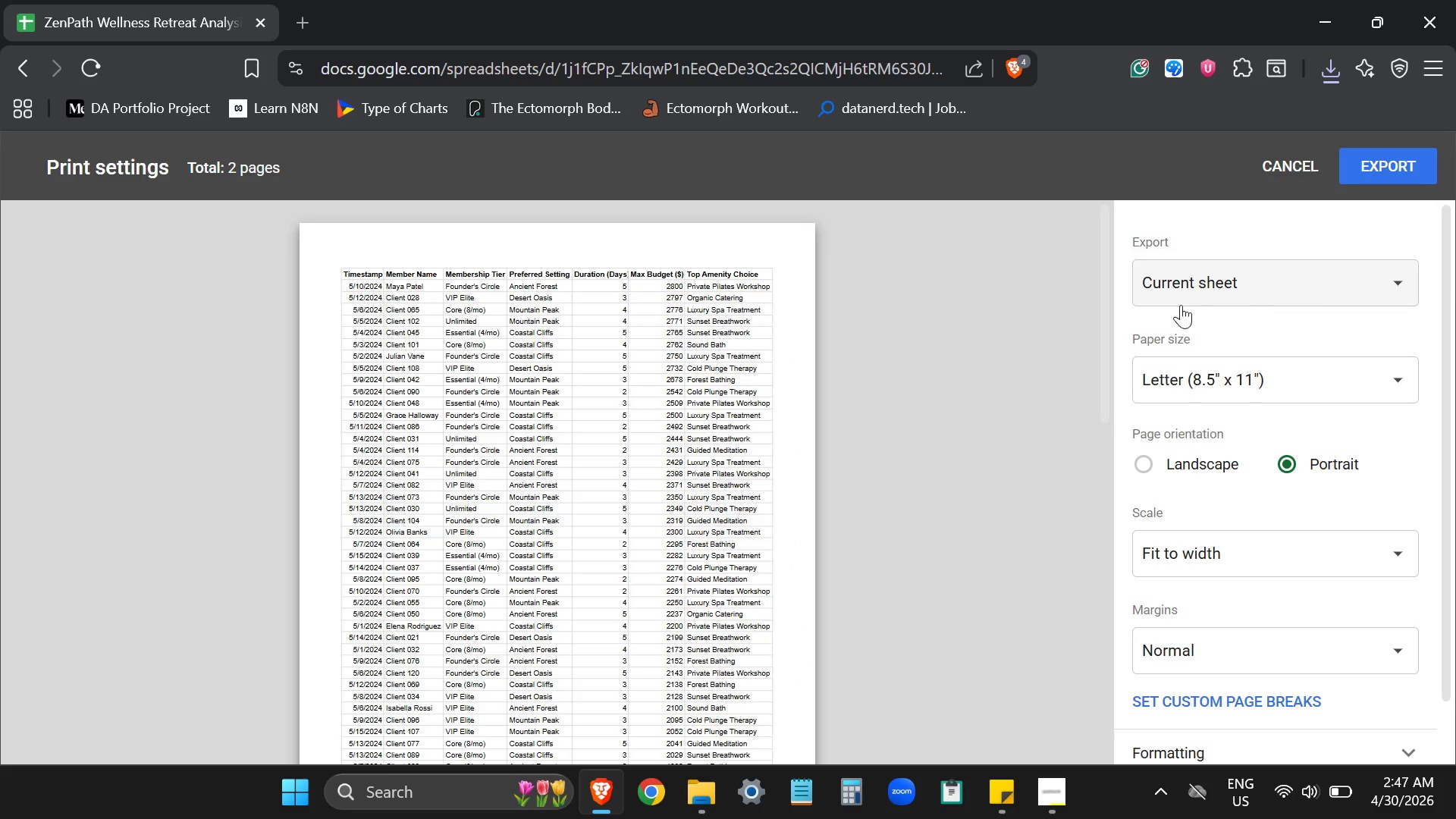 
left_click_drag(start_coordinate=[1102, 300], to_coordinate=[1105, 266])
 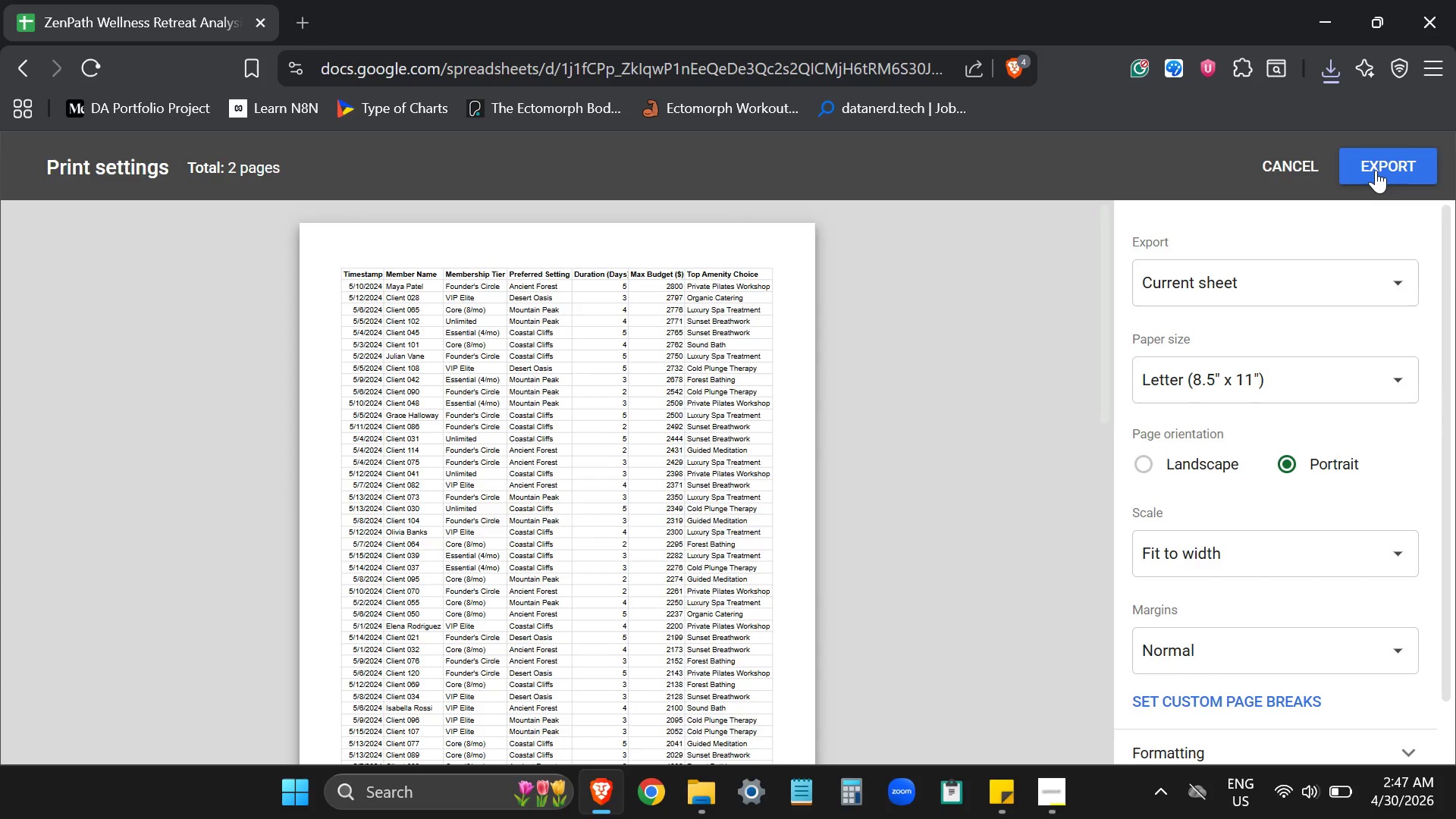 
left_click([1376, 170])
 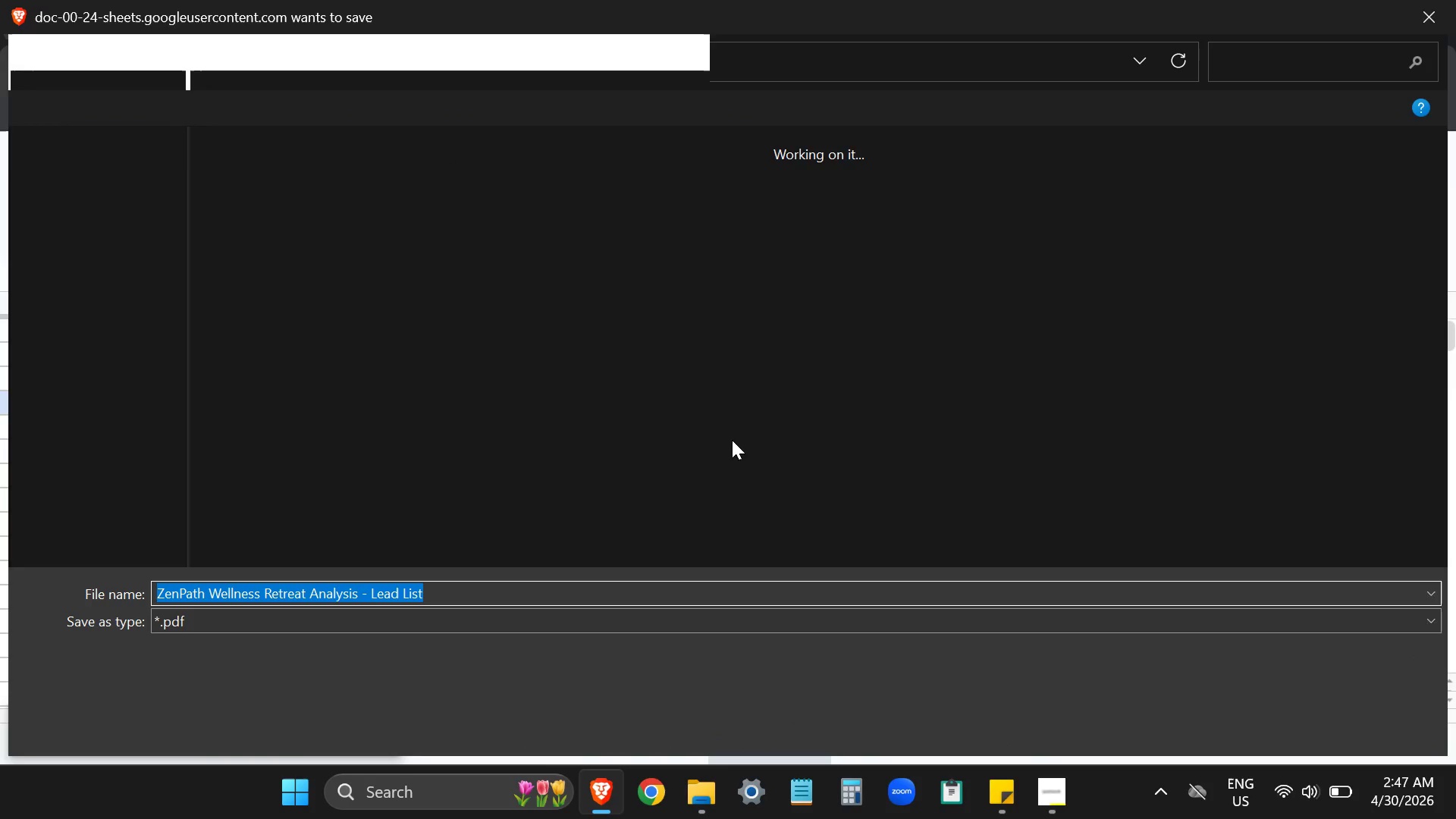 
left_click([83, 298])
 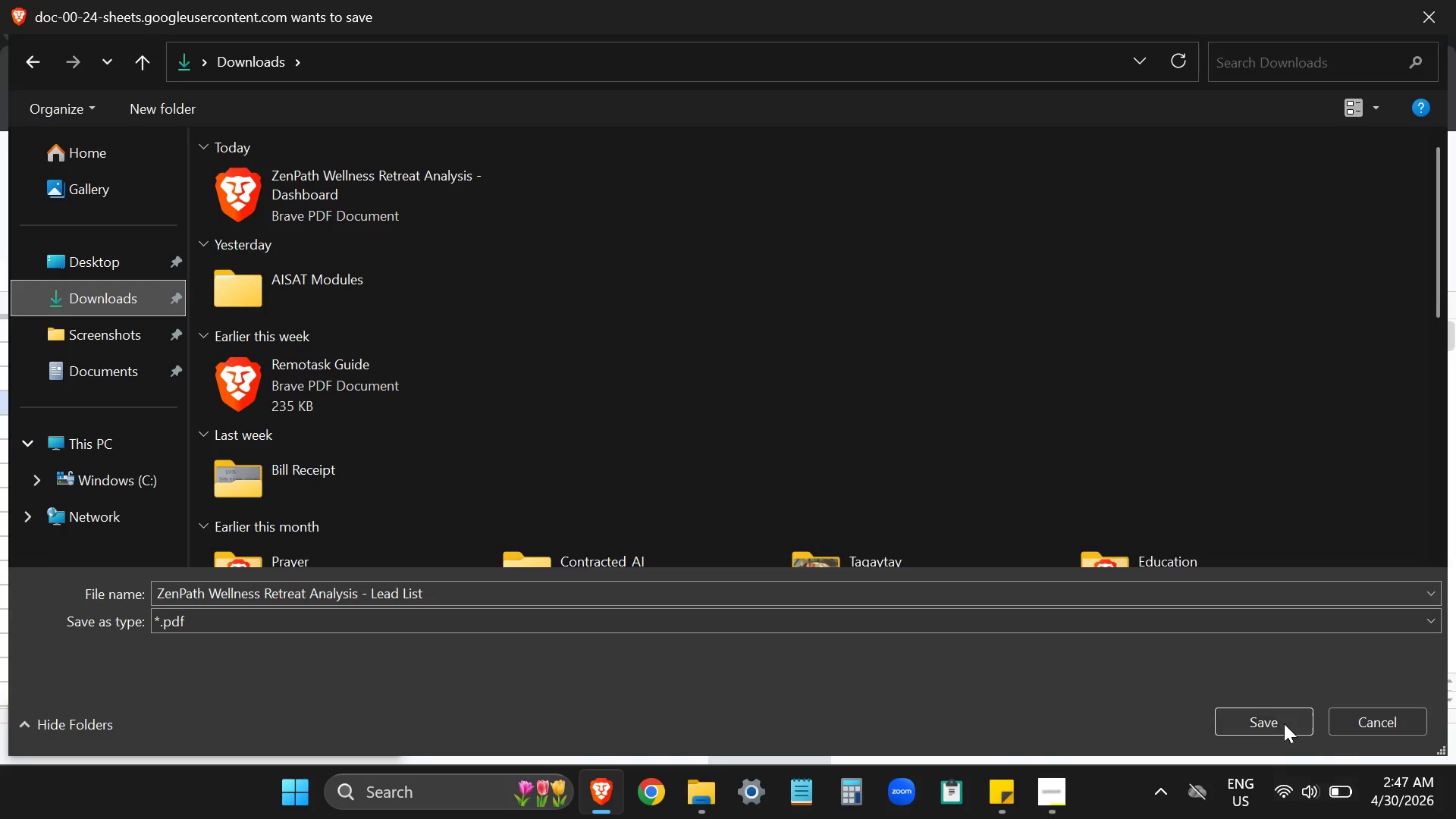 
left_click([1283, 723])
 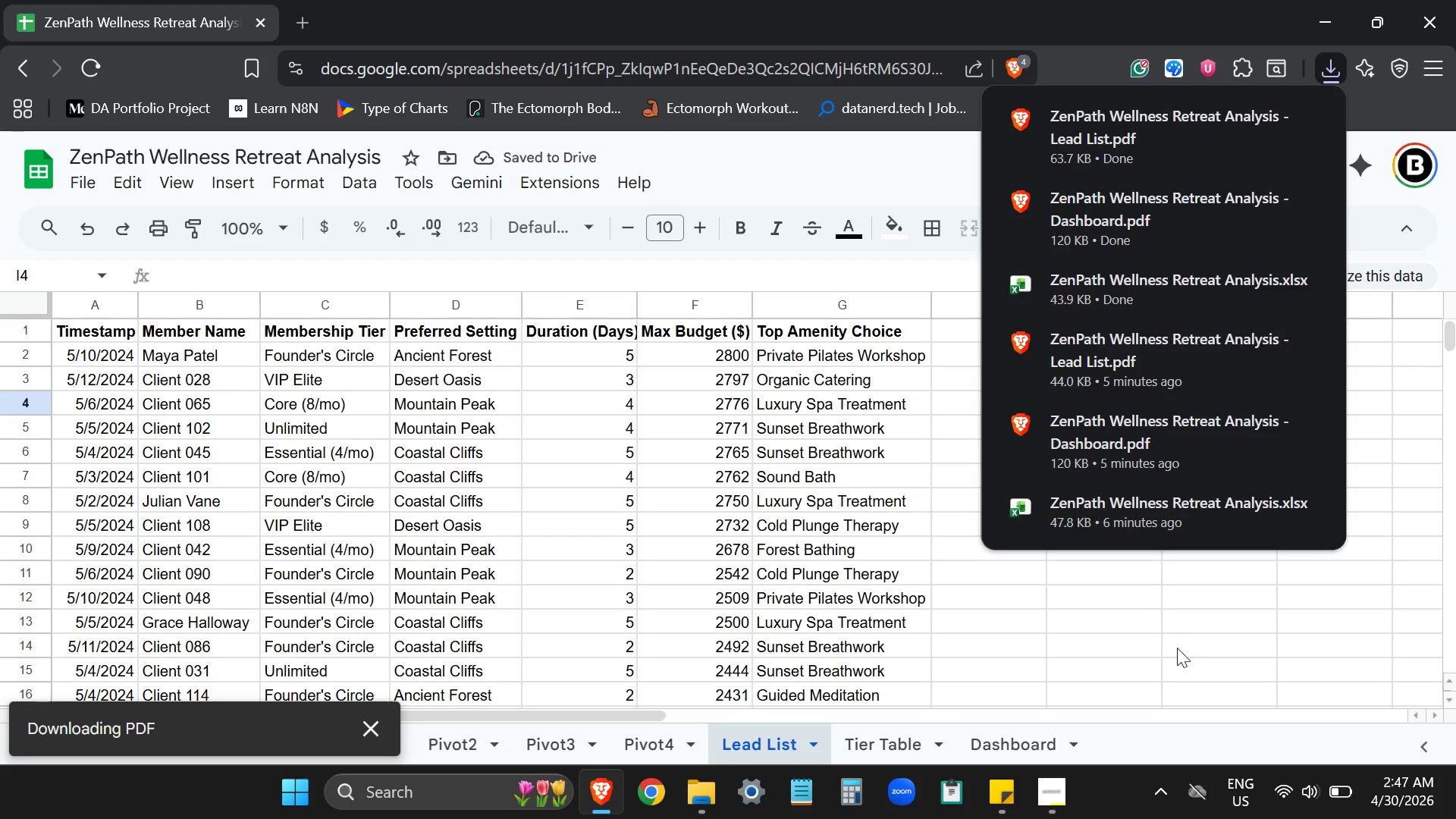 
left_click([1151, 647])
 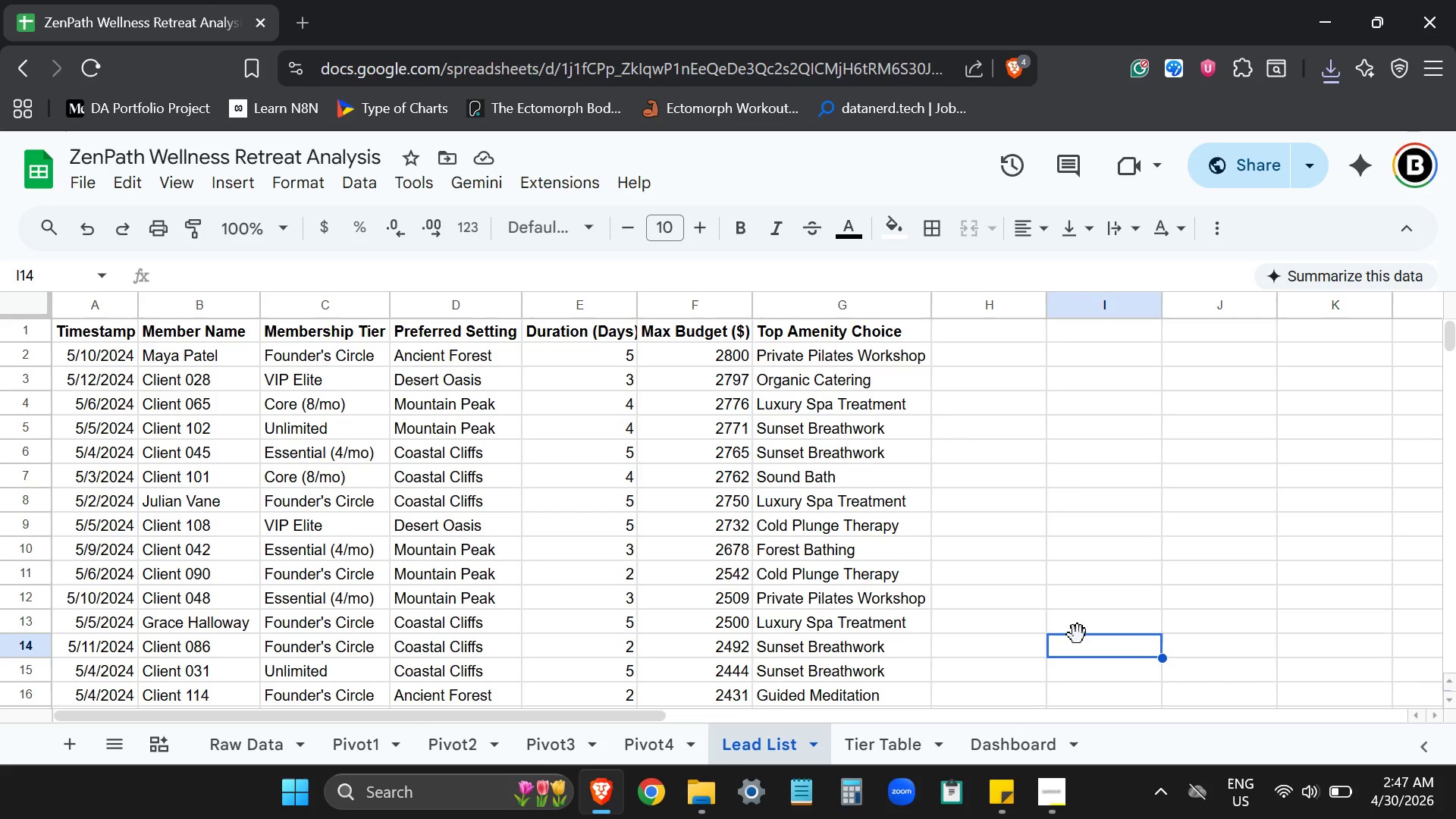 
wait(5.42)
 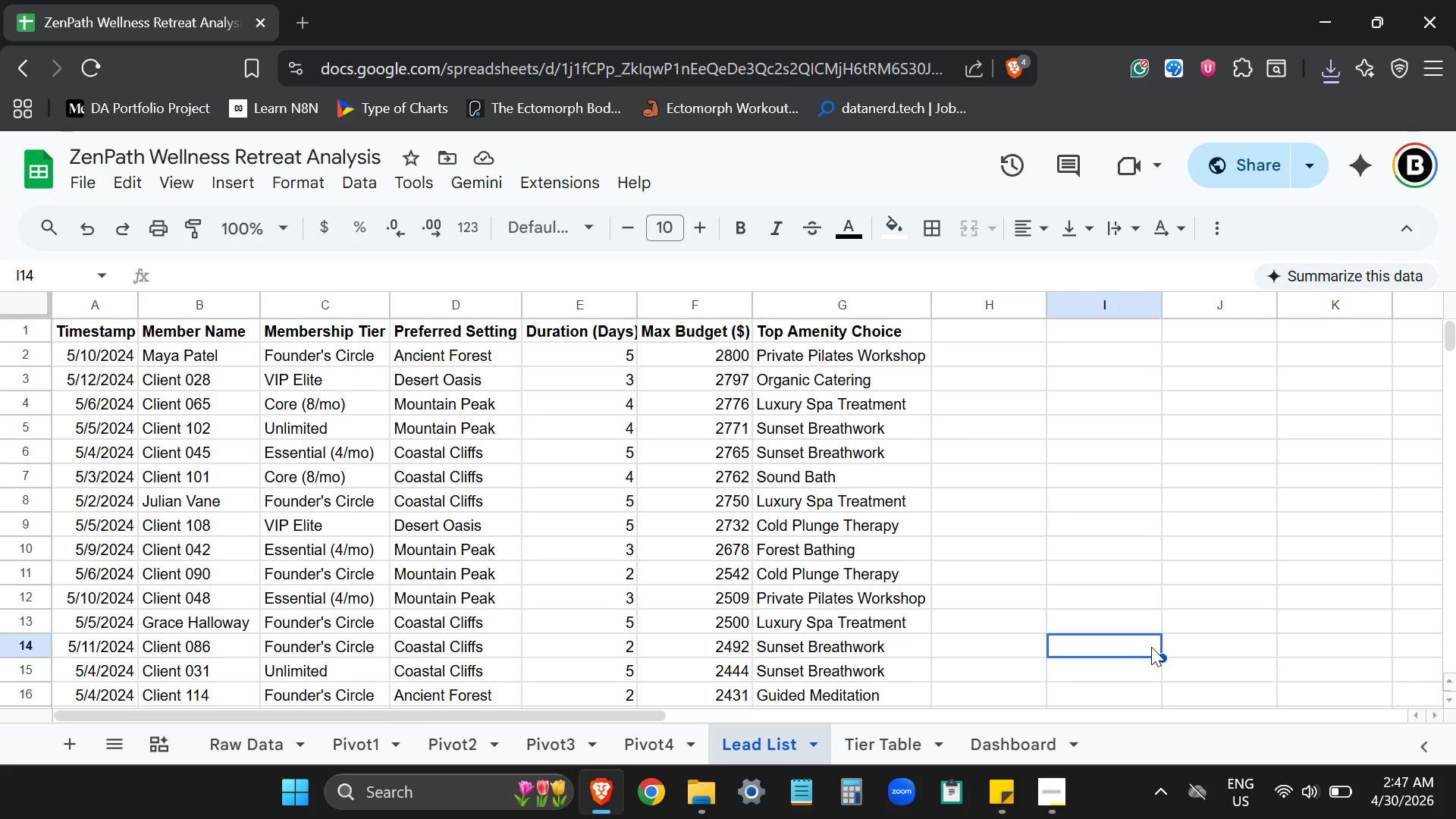 
left_click([82, 185])
 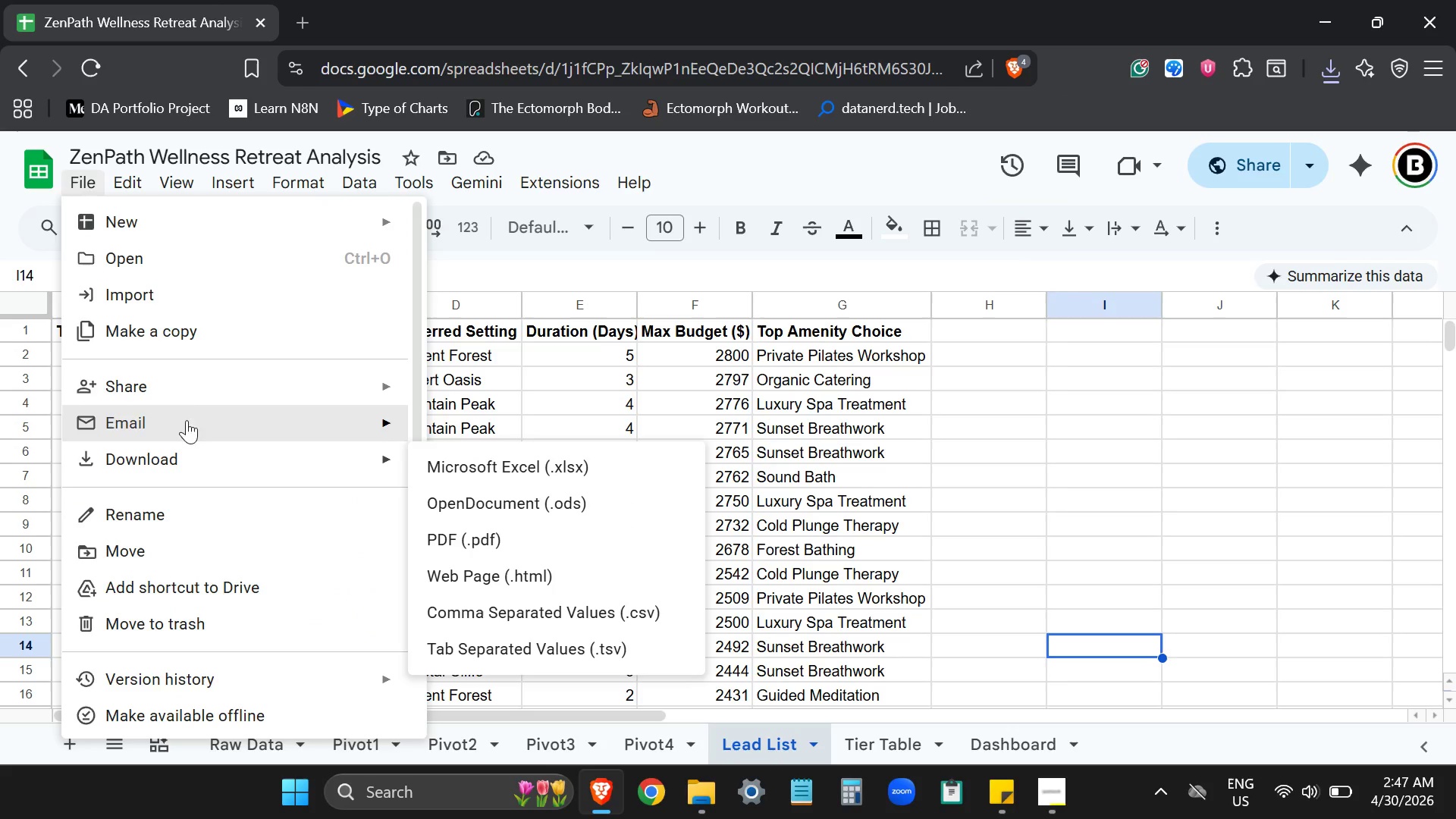 
left_click([199, 384])
 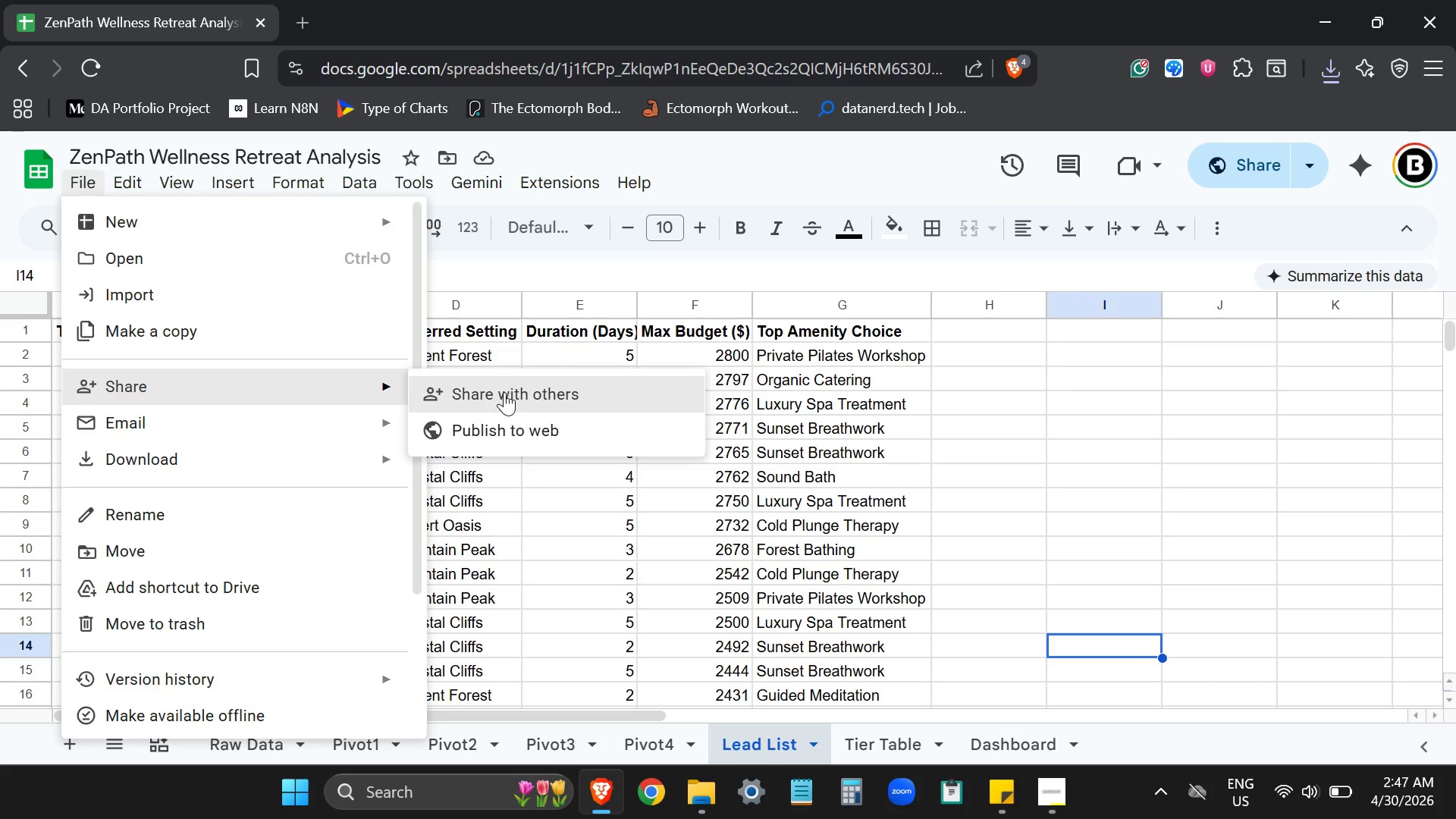 
left_click([504, 392])
 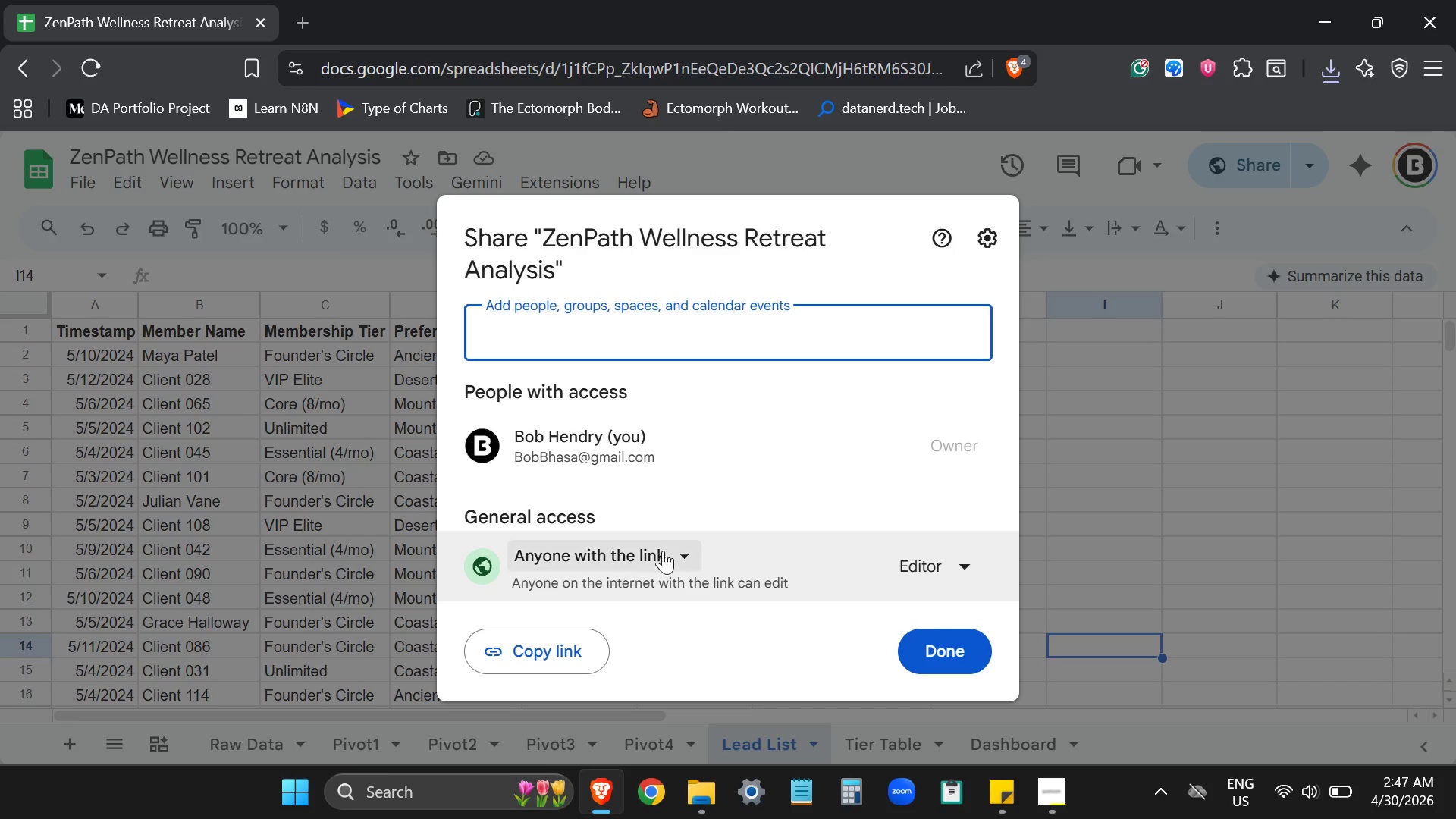 
left_click([926, 560])
 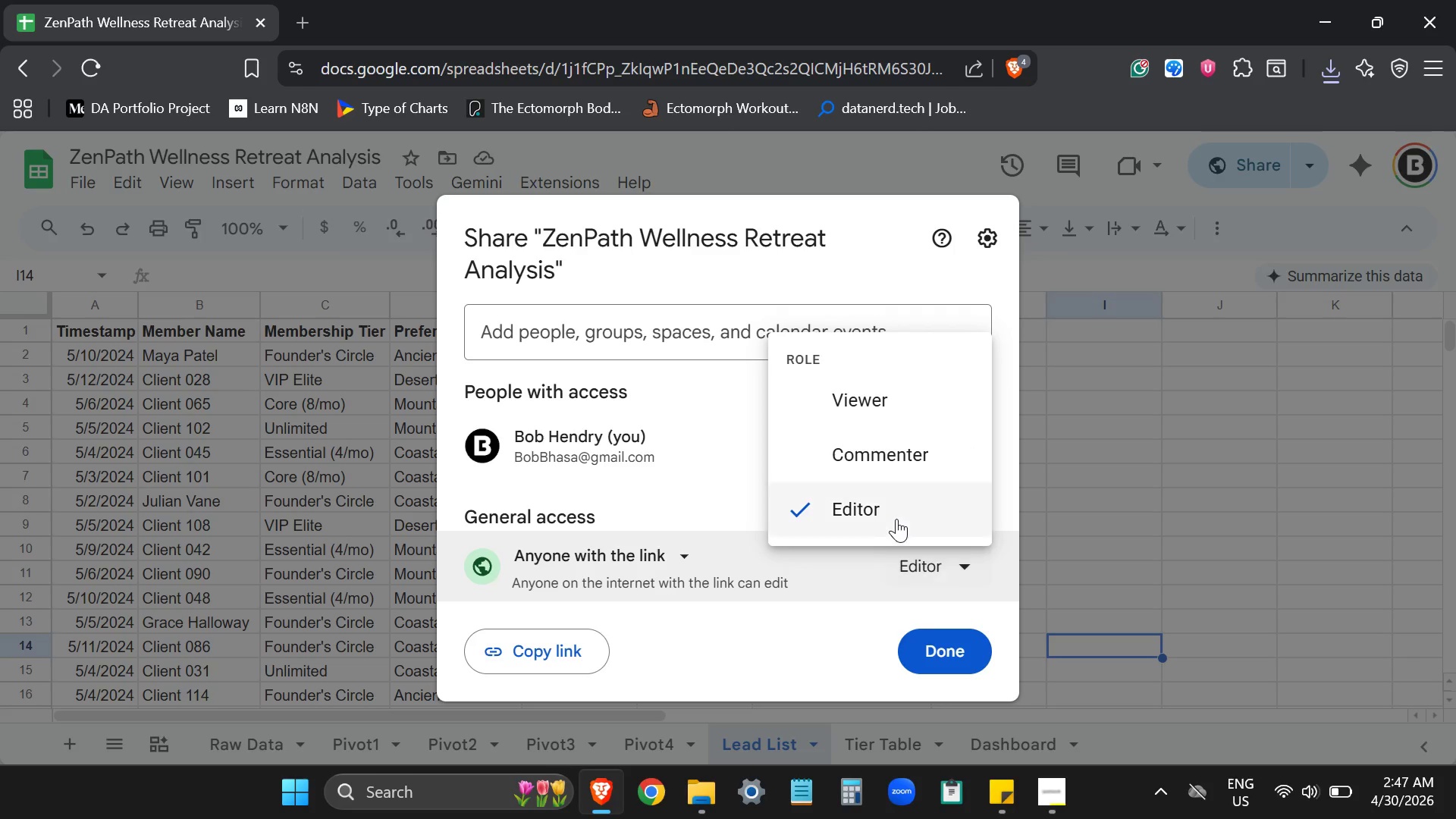 
left_click([893, 516])
 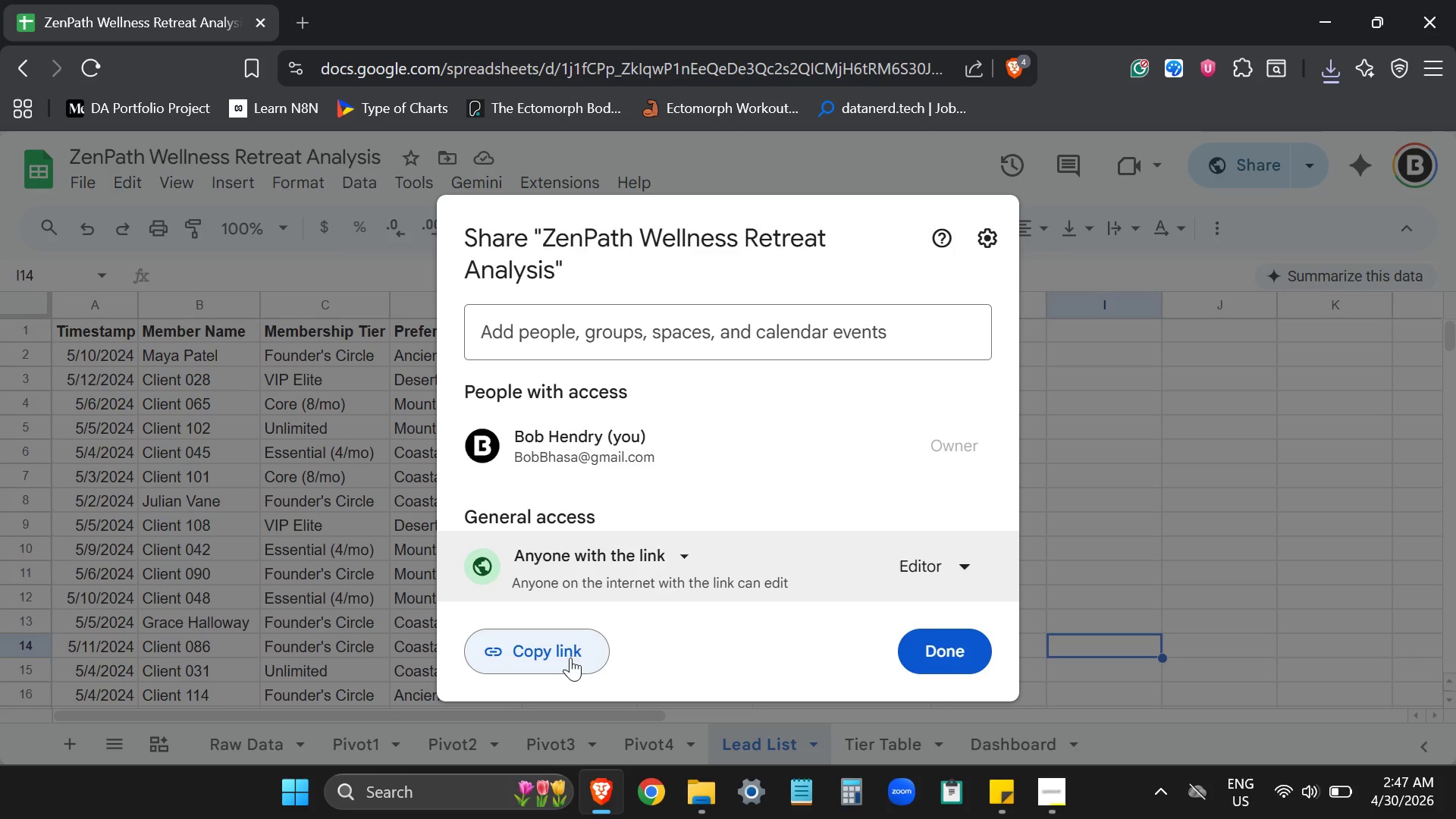 